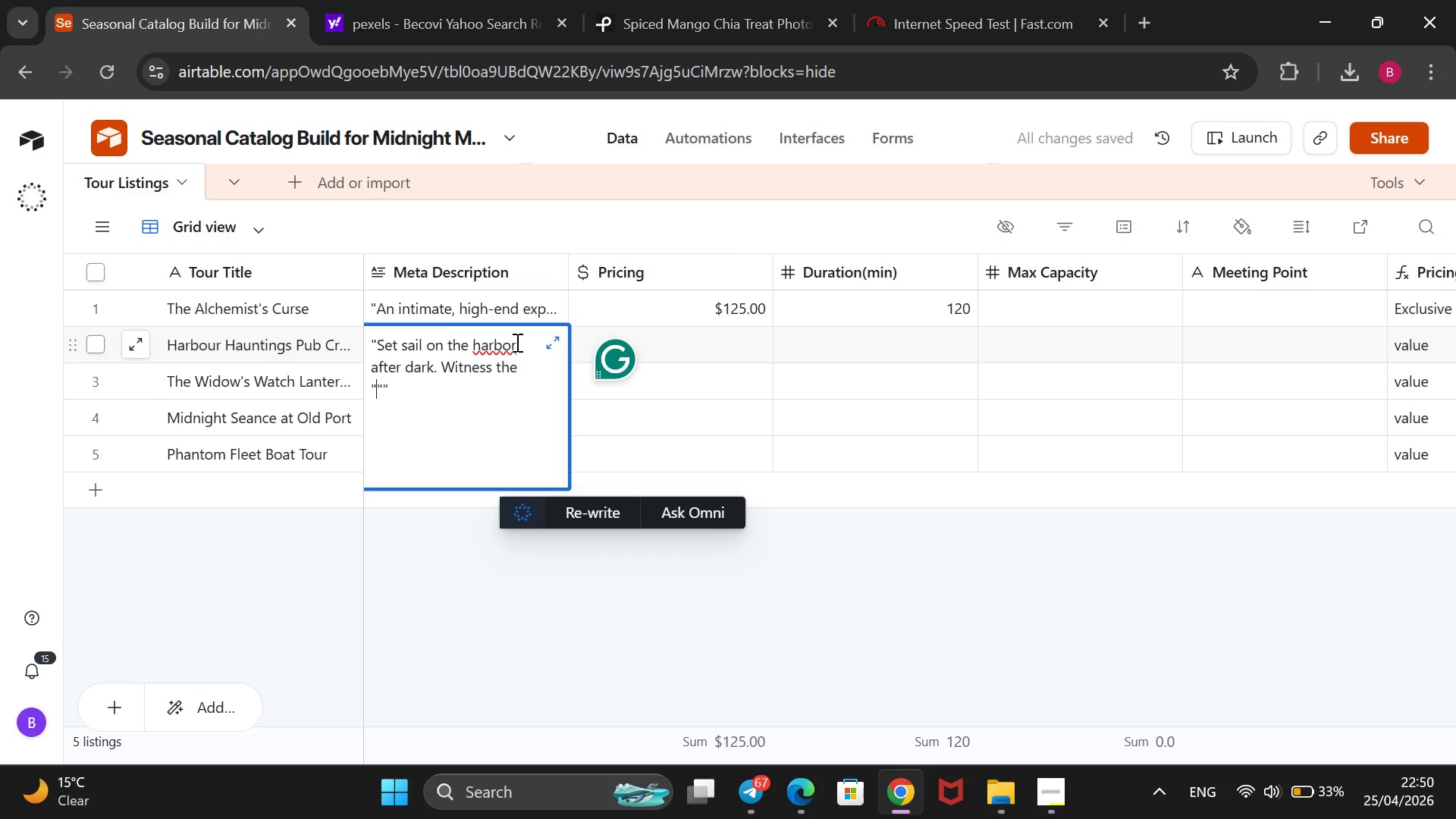 
type(GS)
 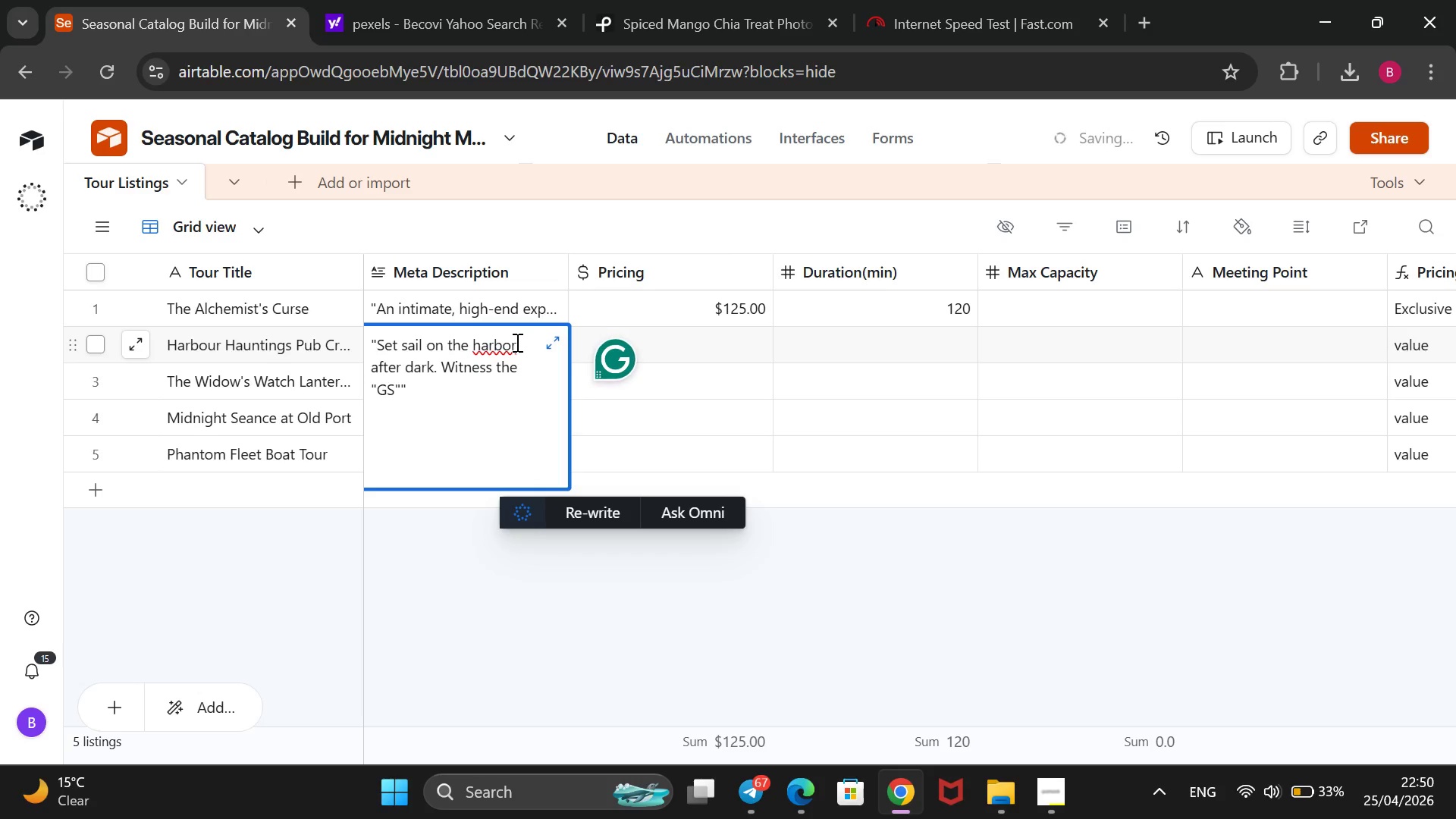 
key(ArrowLeft)
 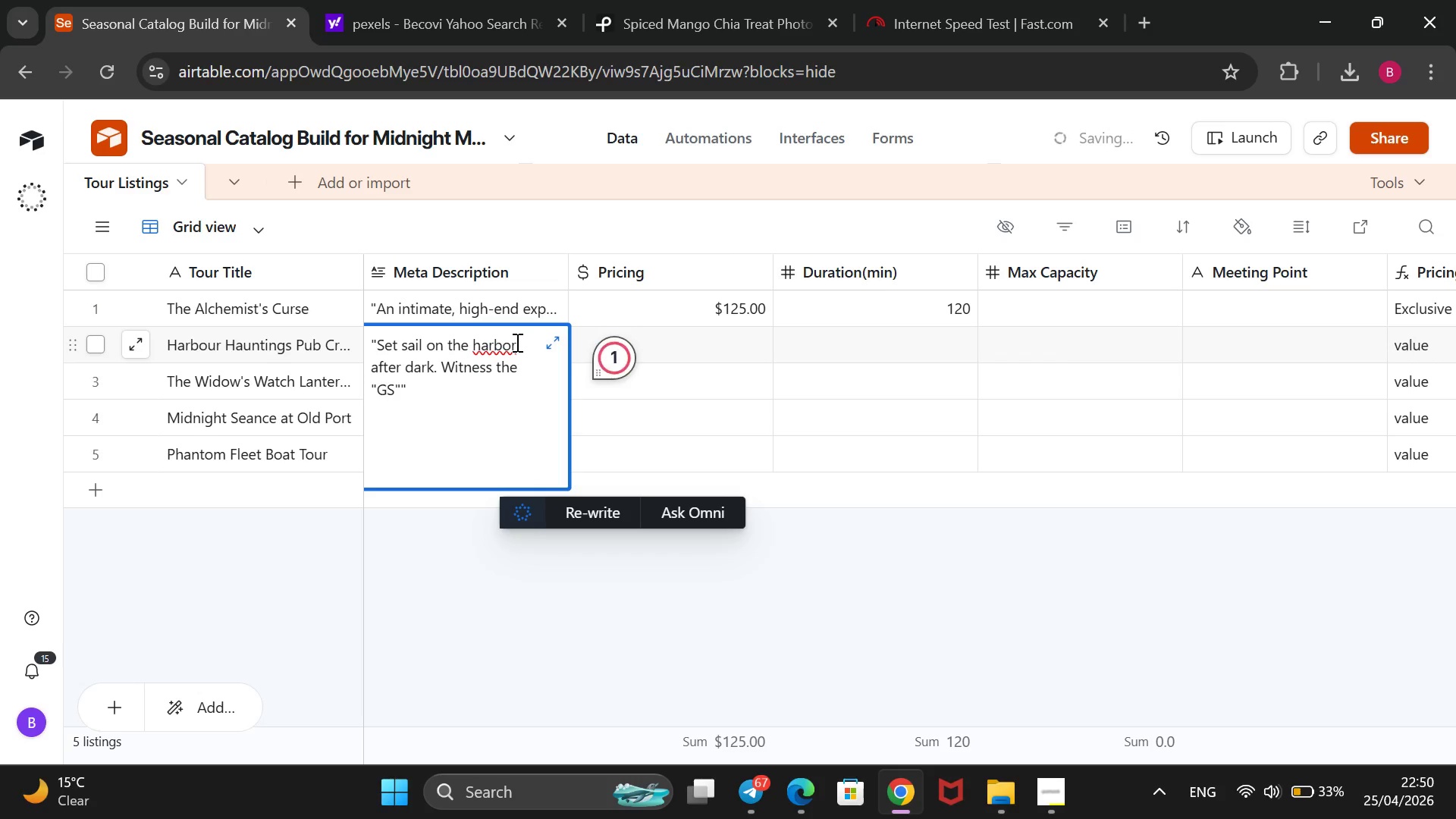 
type(host )
 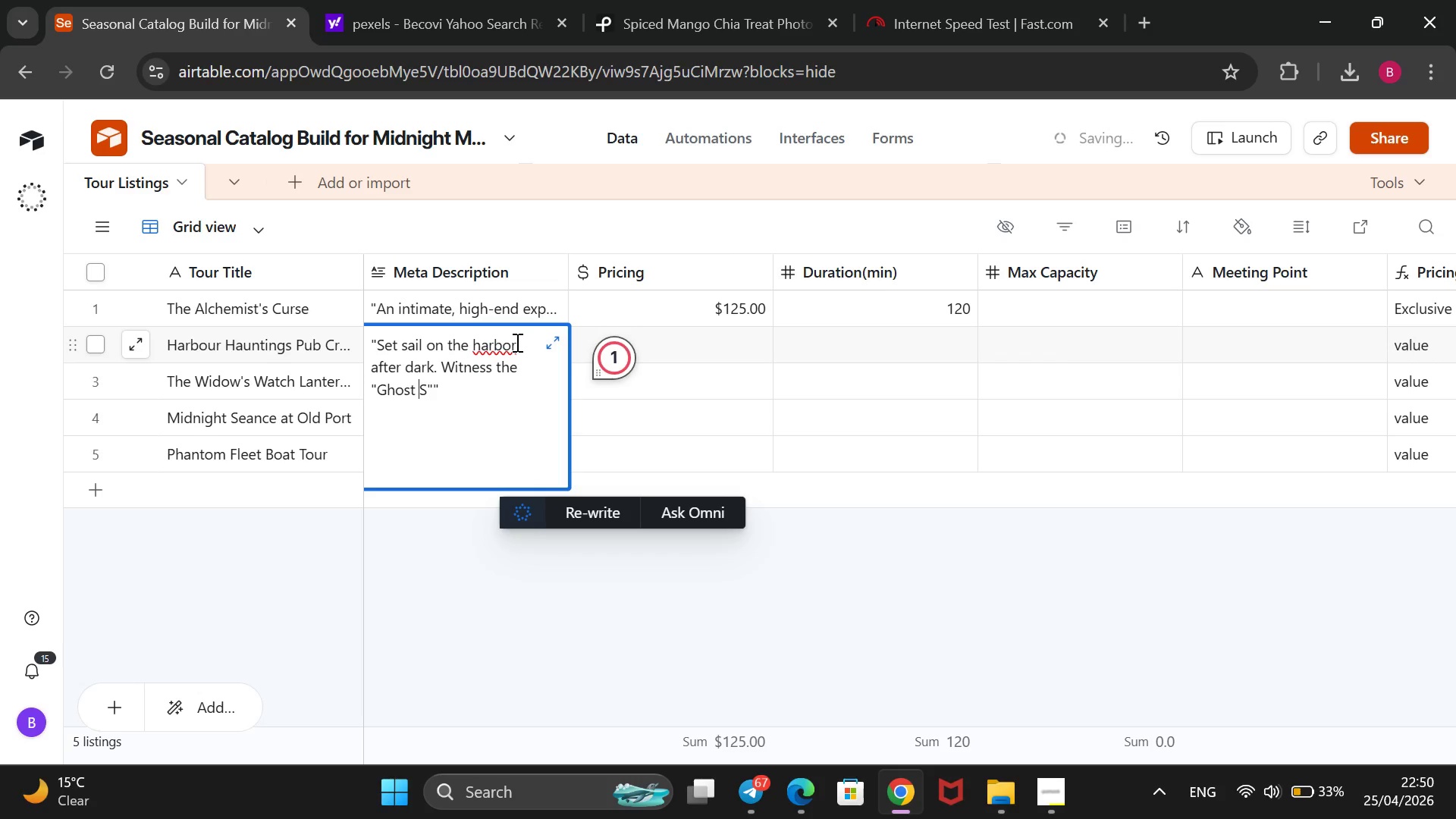 
key(ArrowRight)
 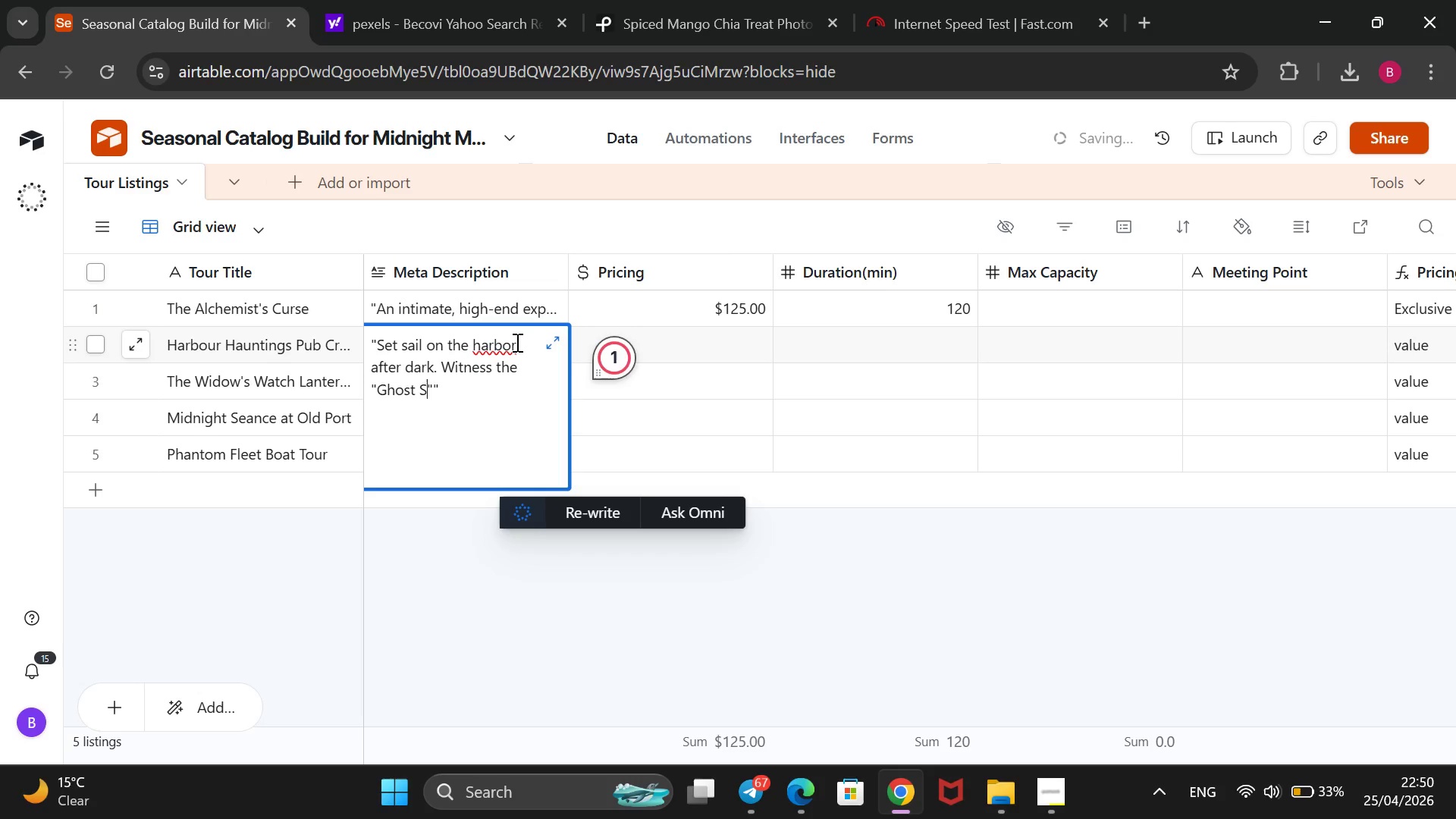 
type(hips)
 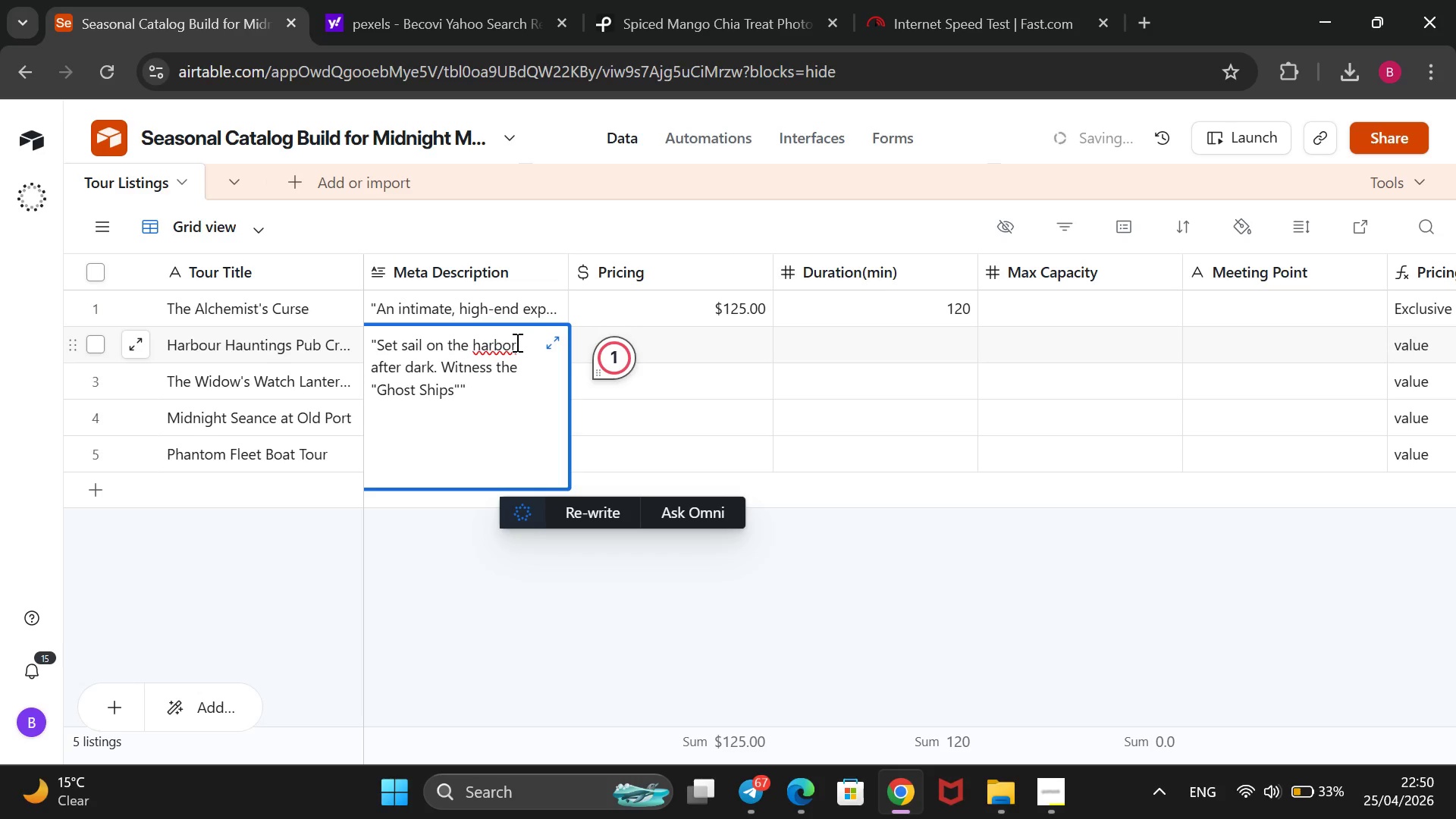 
key(ArrowRight)
 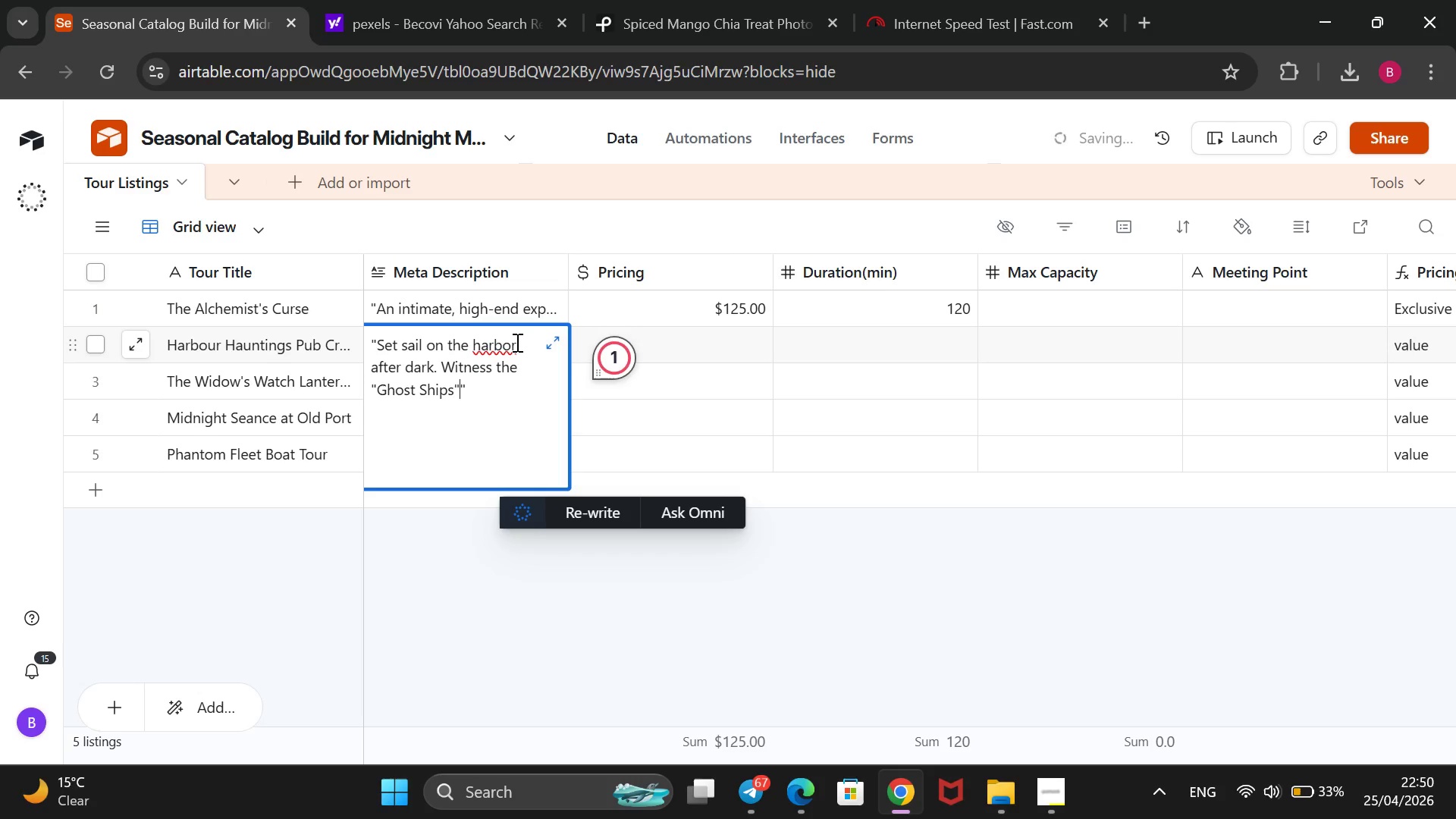 
type( of the bay and hear ,arit)
key(Backspace)
key(Backspace)
key(Backspace)
key(Backspace)
key(Backspace)
type(maritime legends under the autumn moon. A ni)
key(Backspace)
key(Backspace)
type(unique water-based a)
key(Backspace)
type(haunt.)
 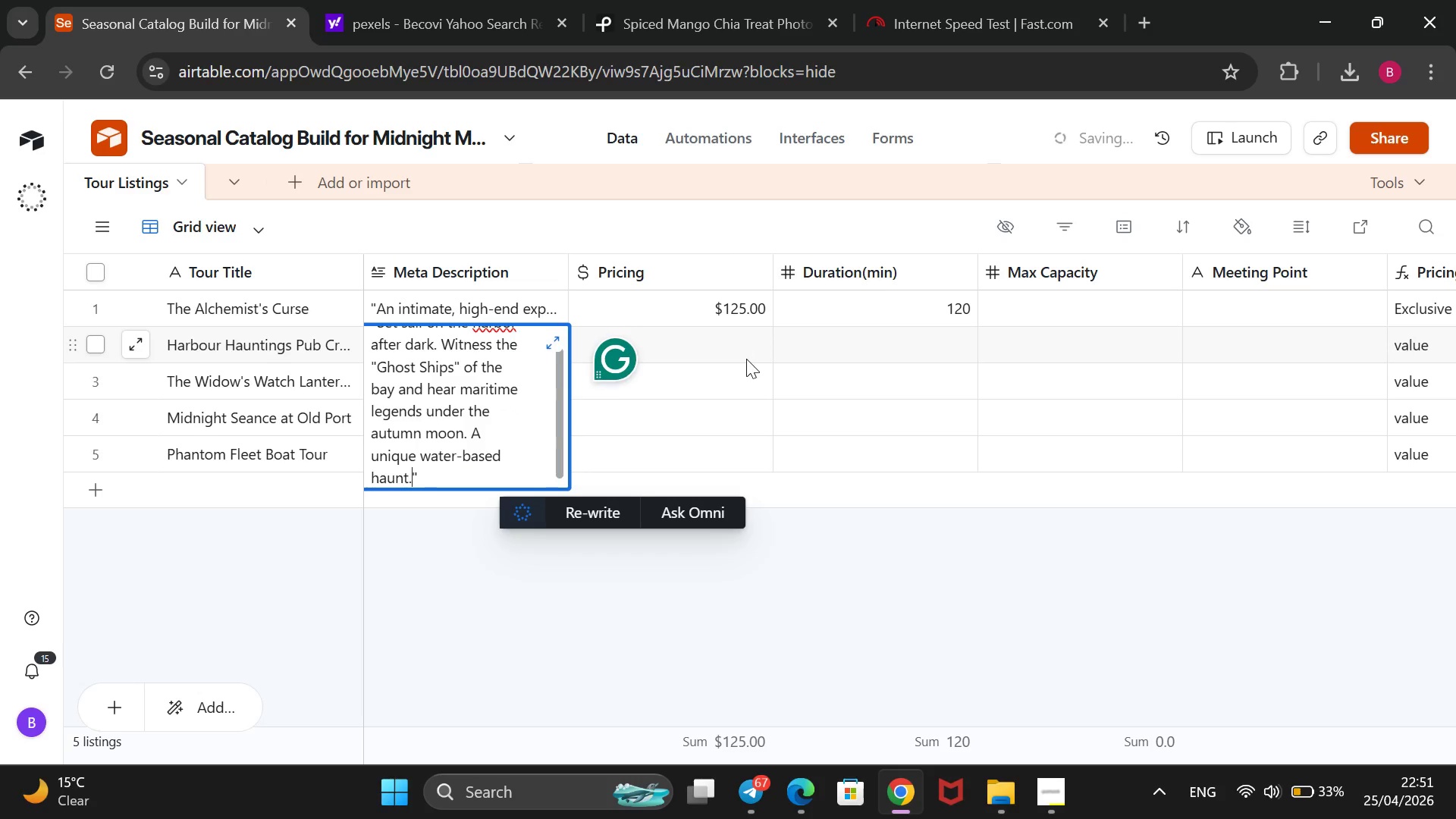 
key(1)
 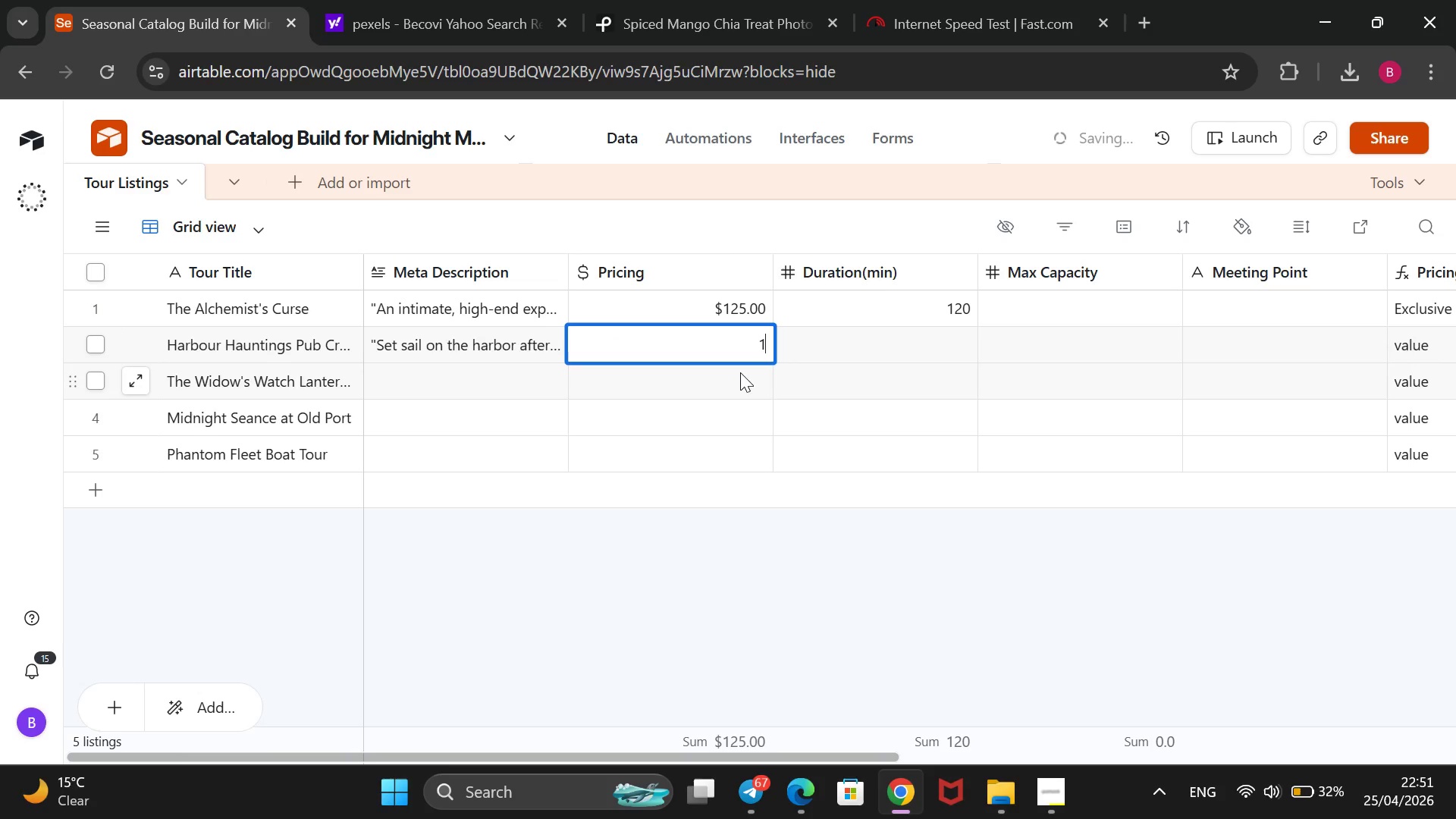 
wait(7.86)
 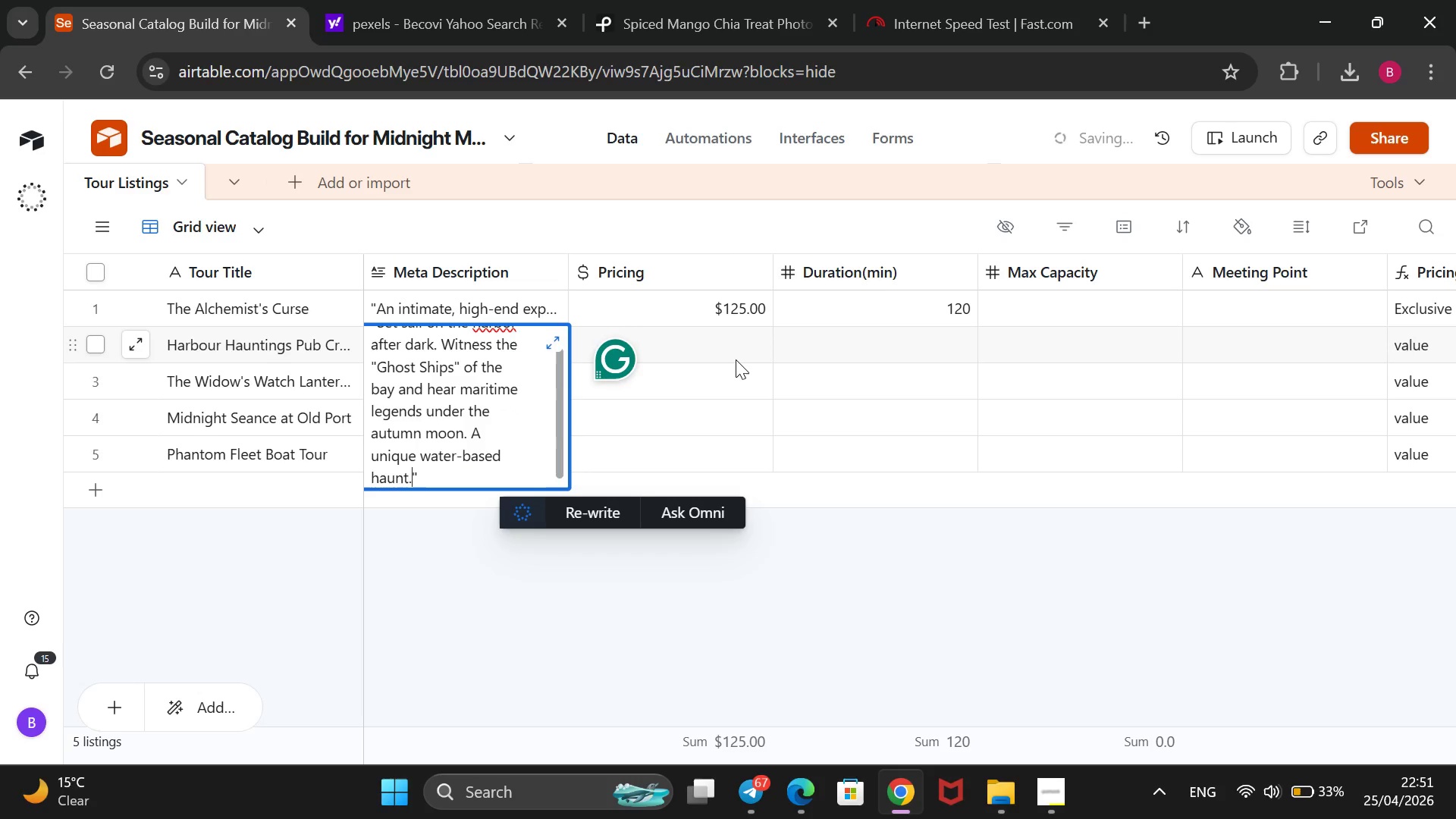 
key(Backspace)
type(95)
 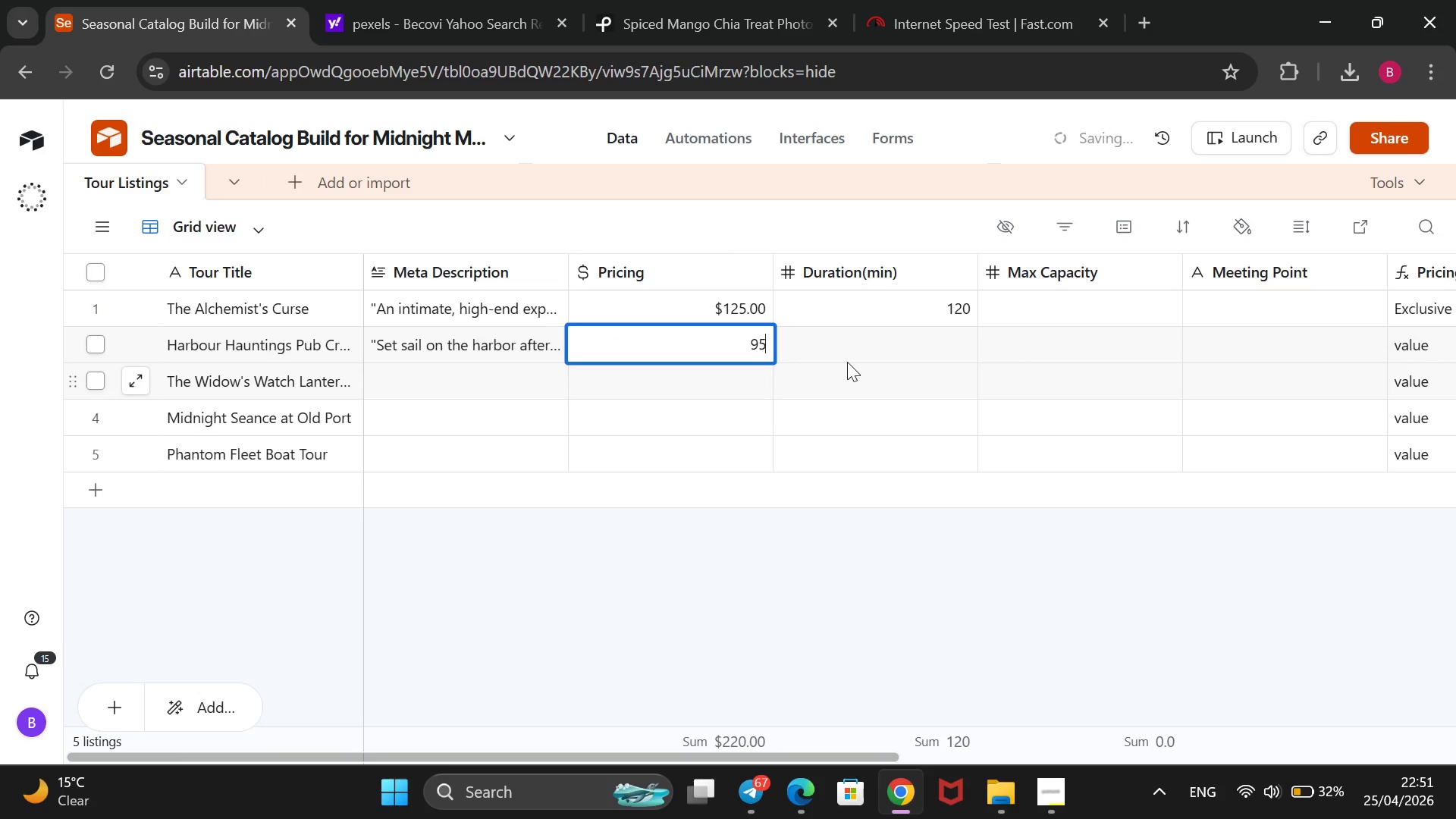 
left_click([885, 343])
 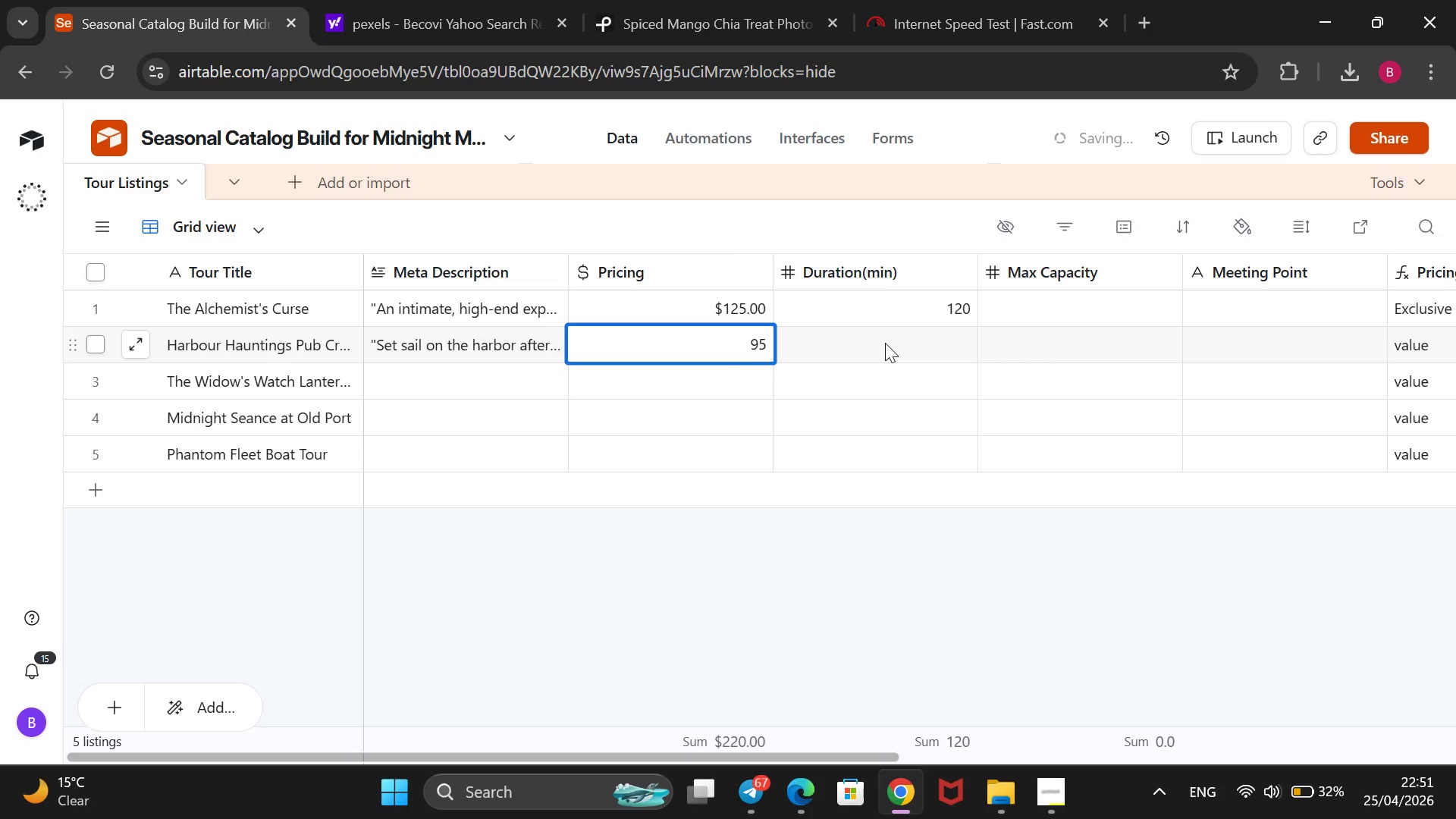 
type(100)
 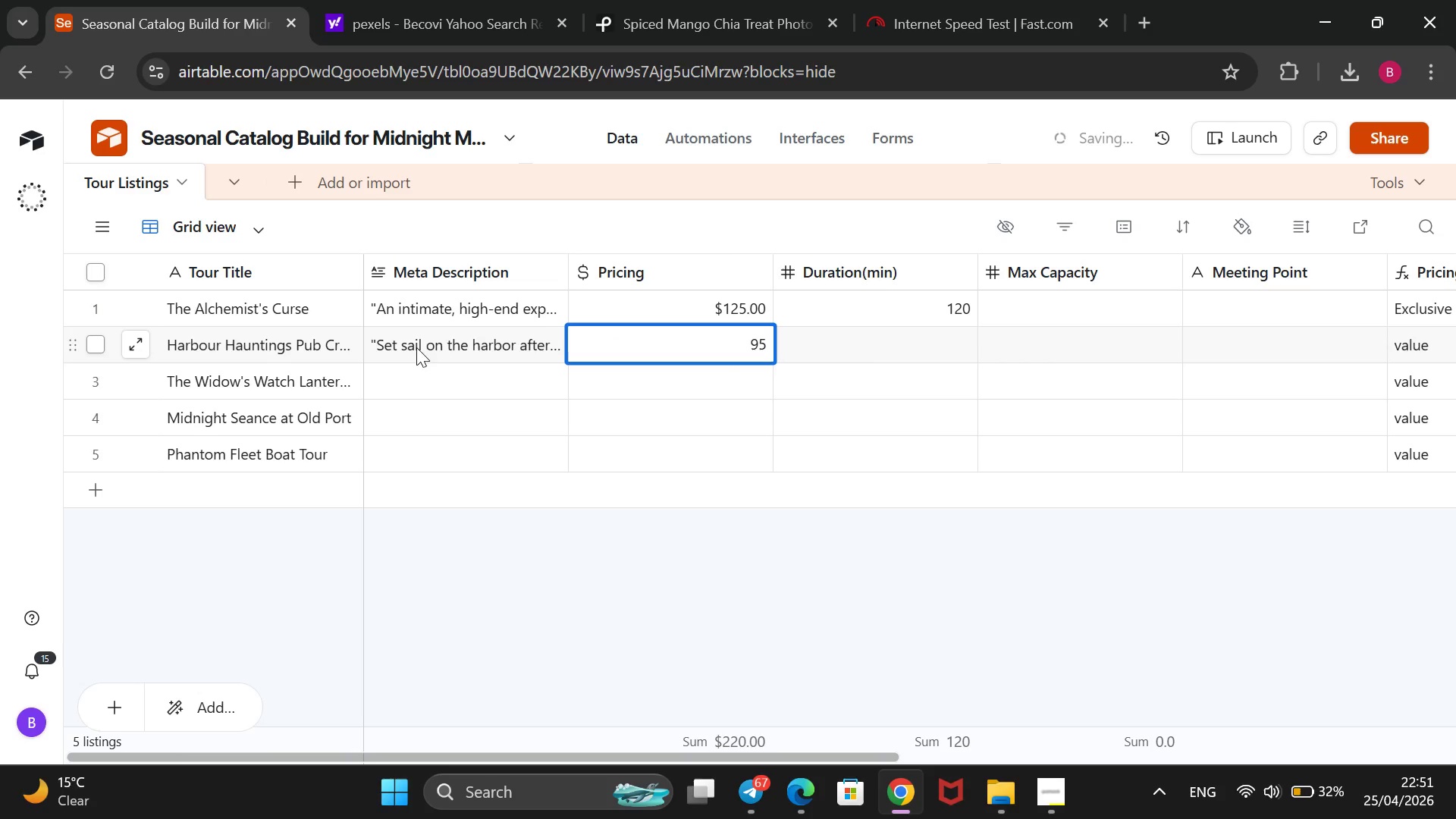 
left_click([434, 391])
 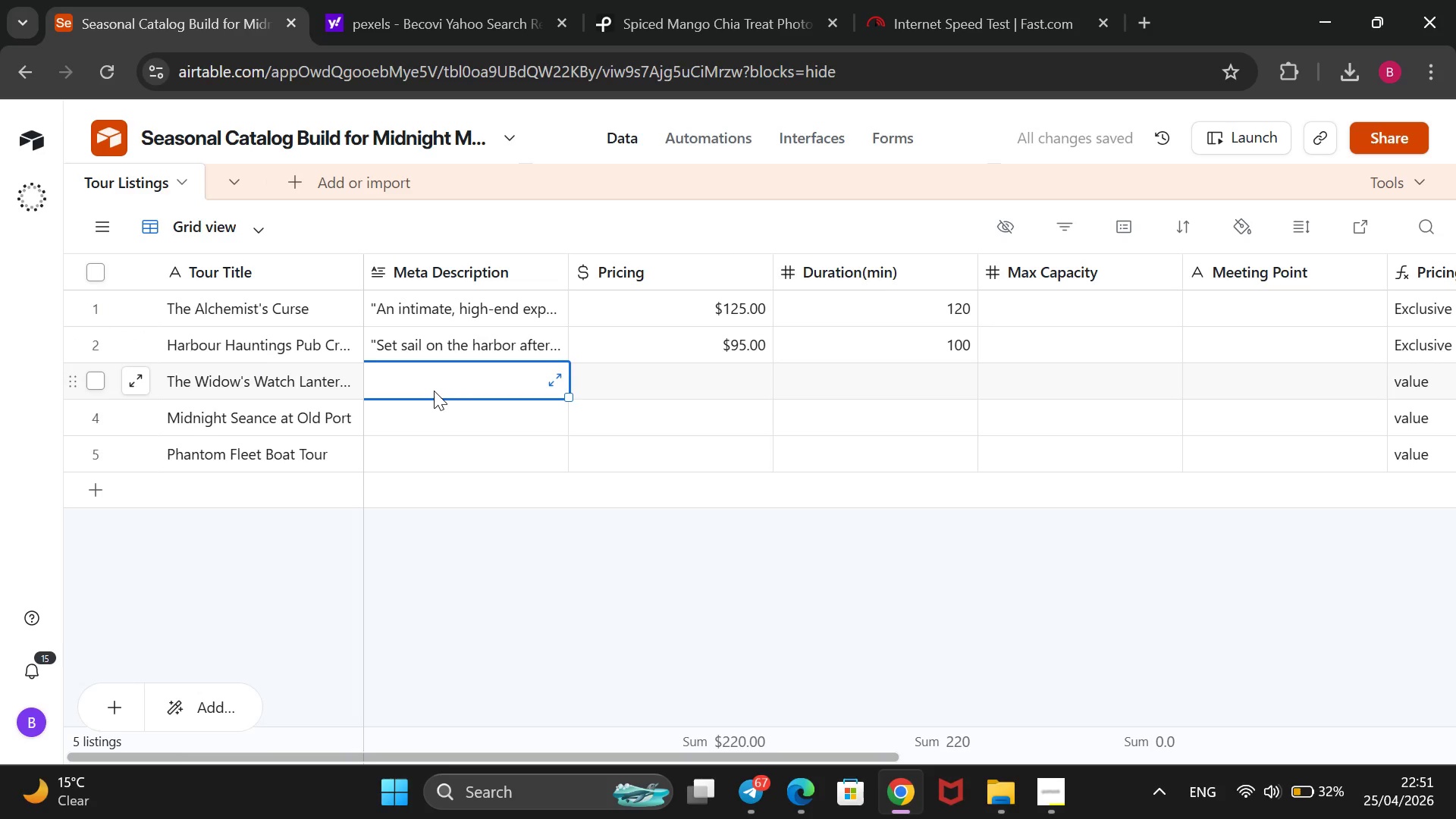 
wait(11.73)
 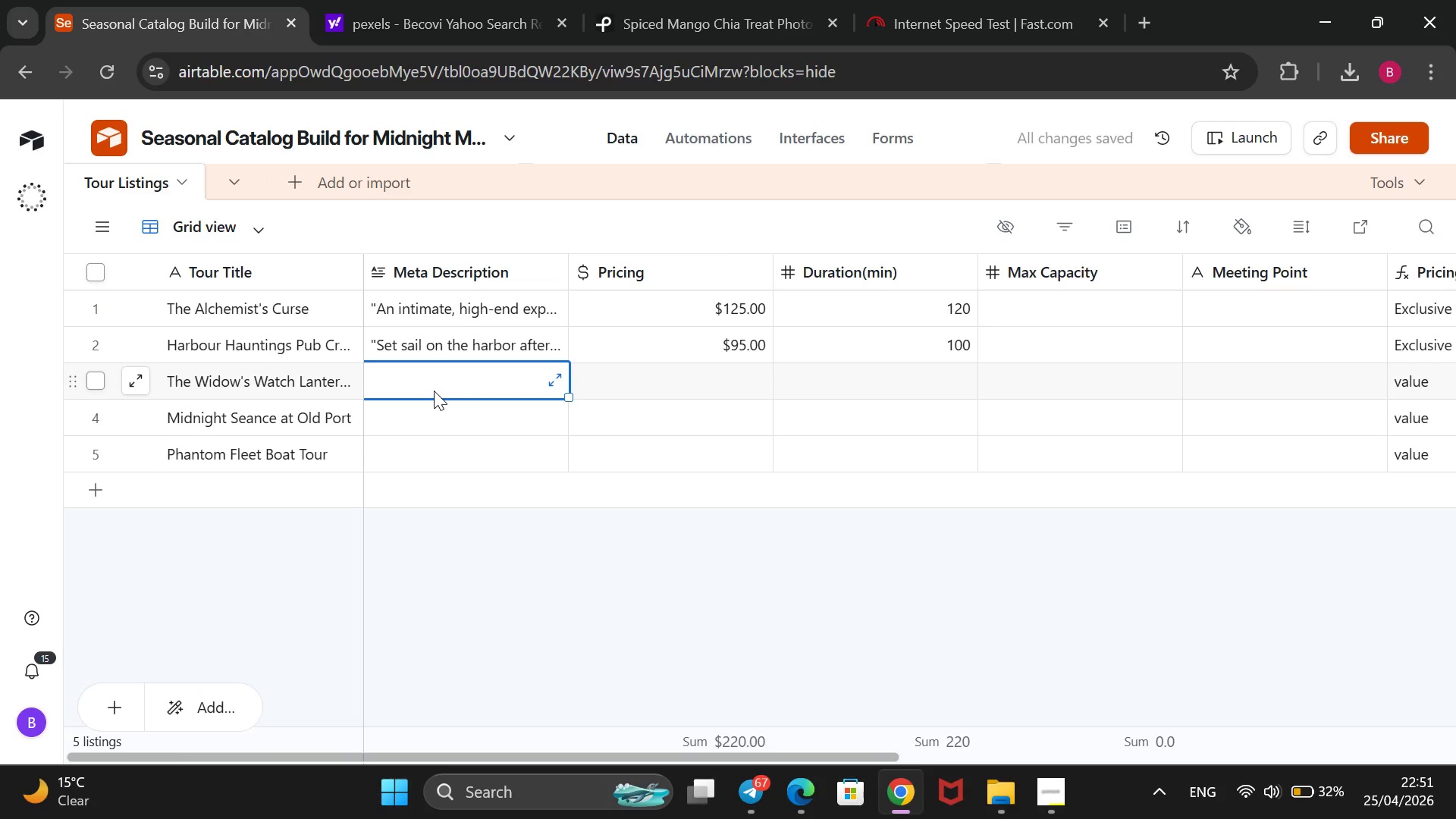 
double_click([441, 308])
 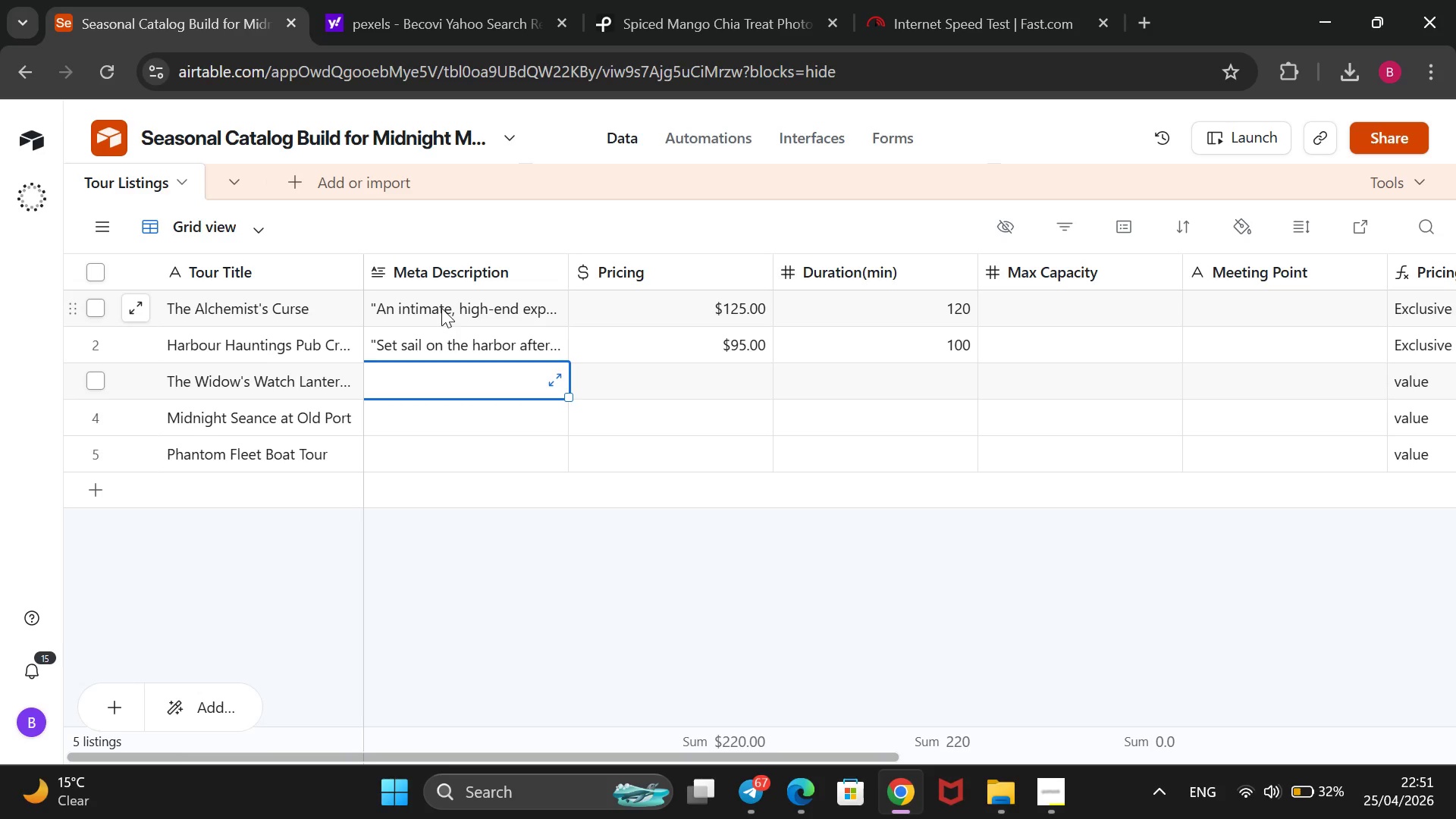 
wait(9.05)
 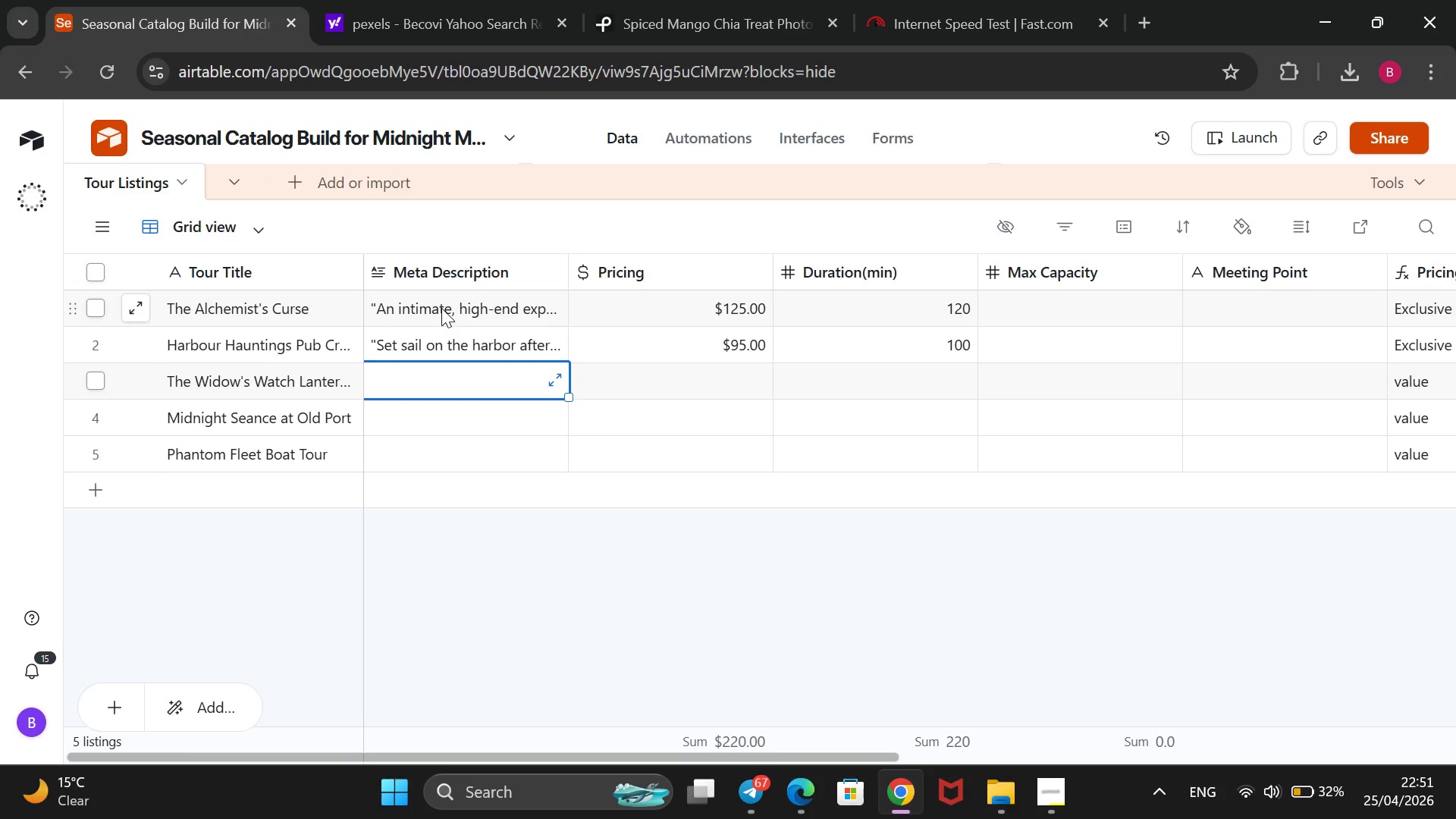 
left_click_drag(start_coordinate=[483, 439], to_coordinate=[374, 292])
 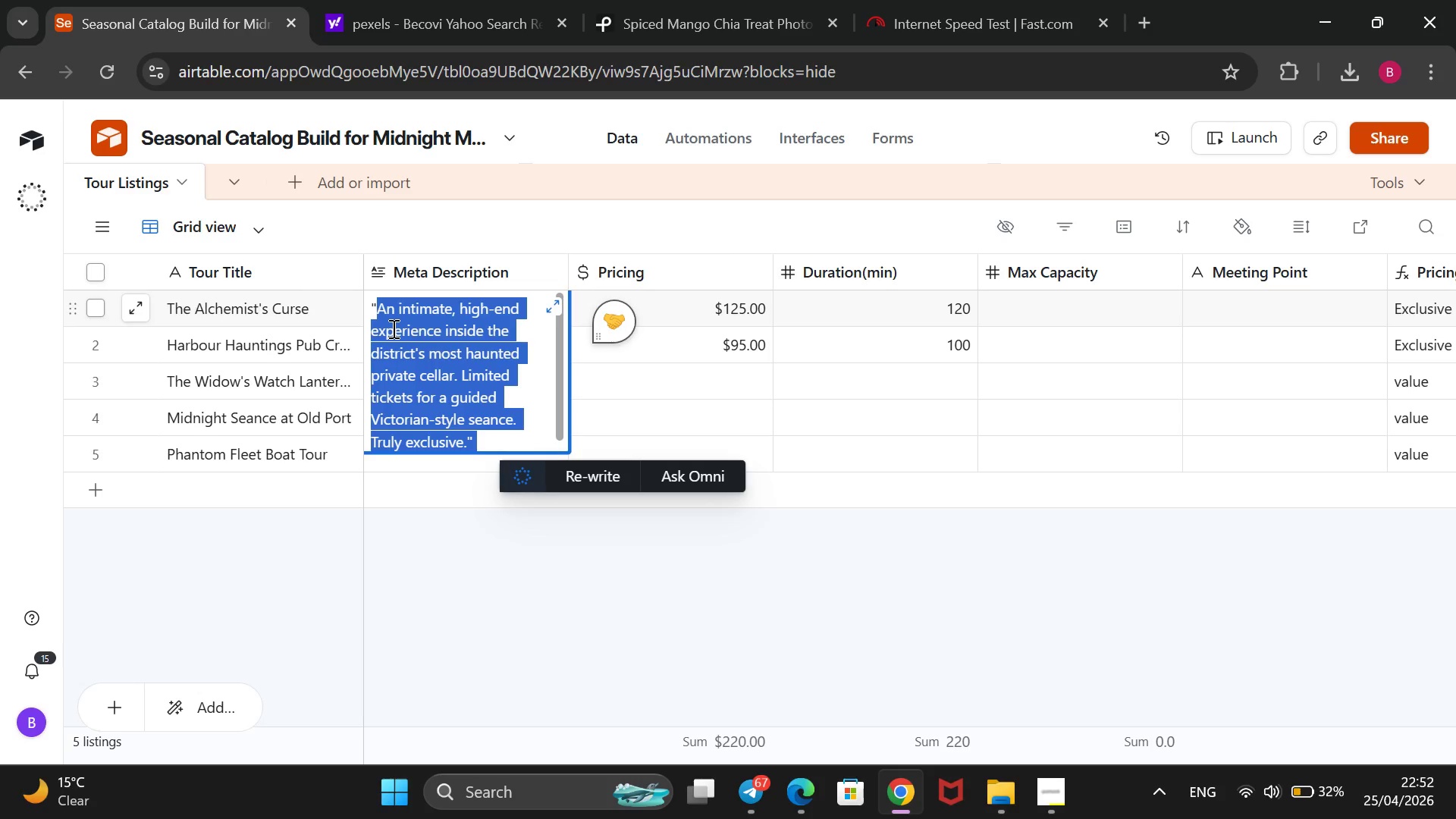 
key(Control+X)
 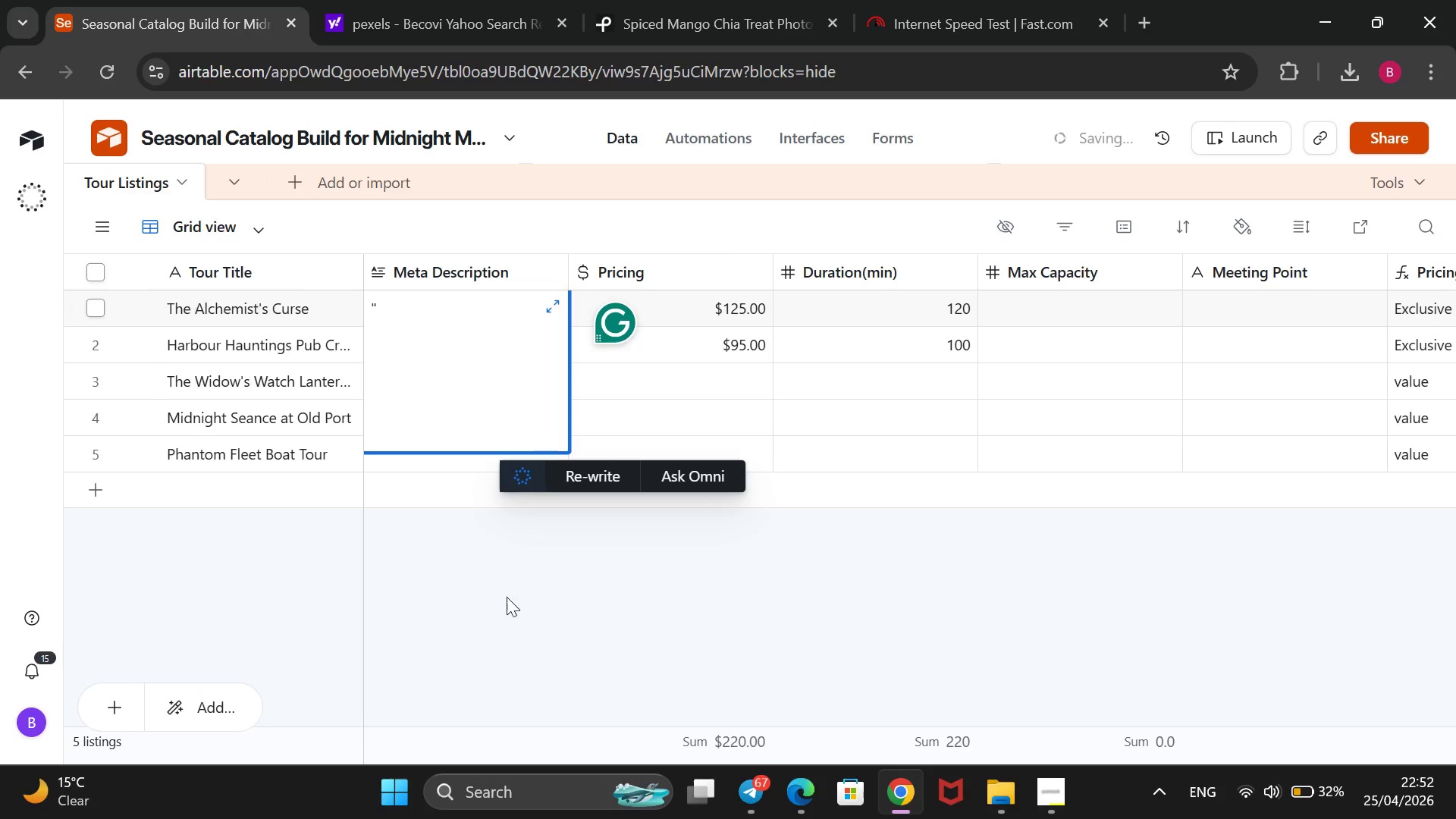 
left_click([500, 588])
 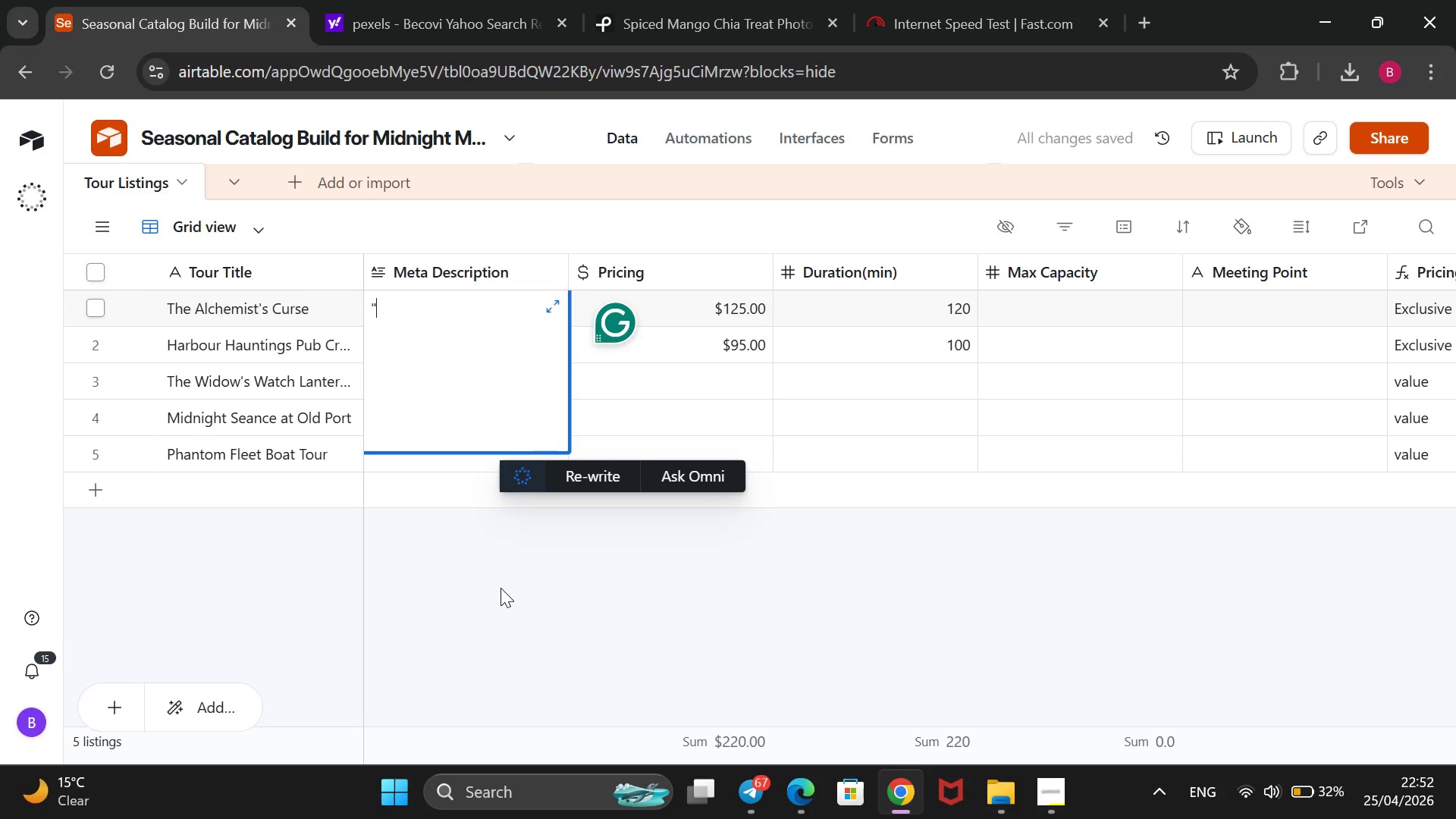 
left_click([500, 588])
 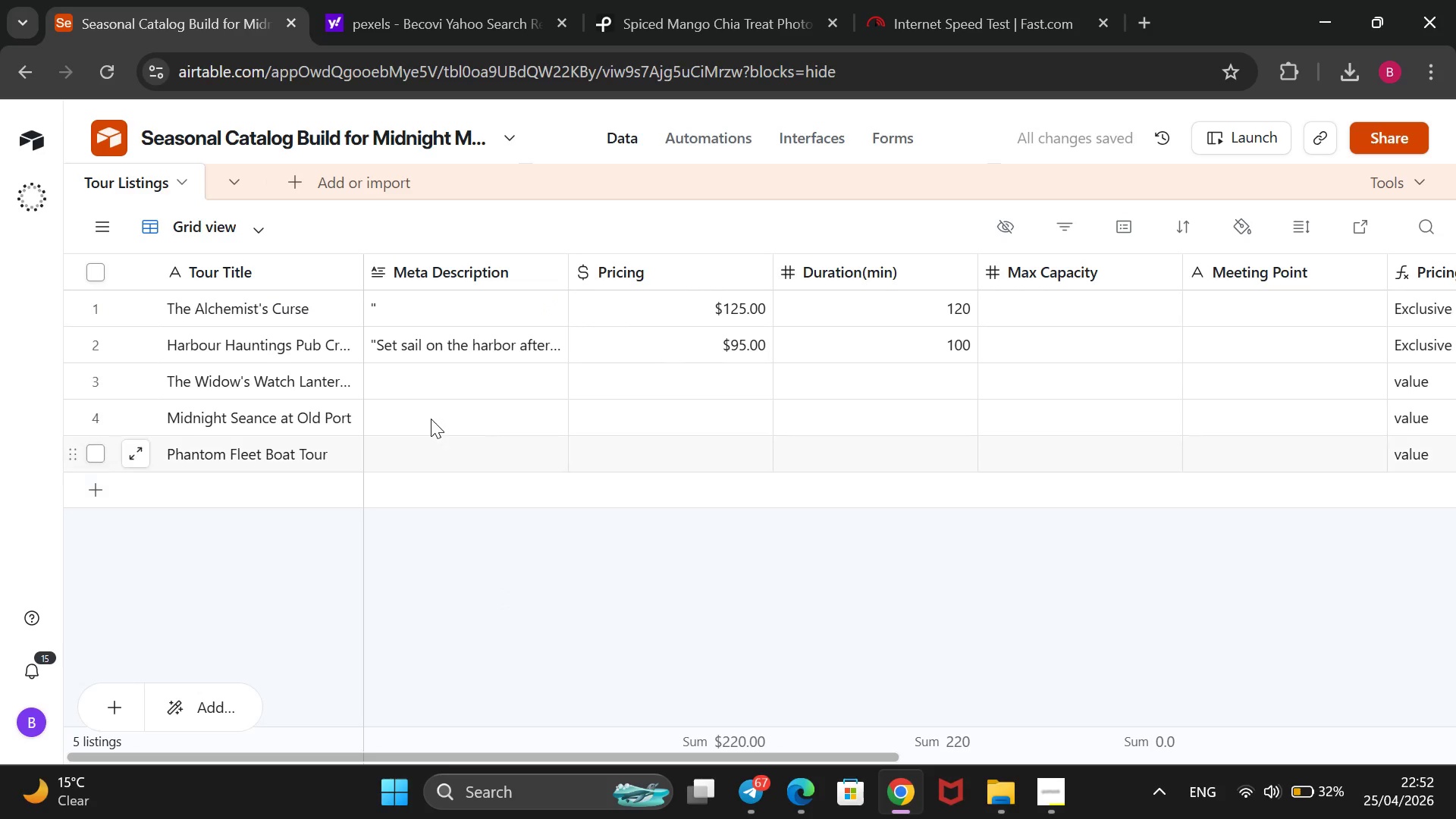 
double_click([431, 418])
 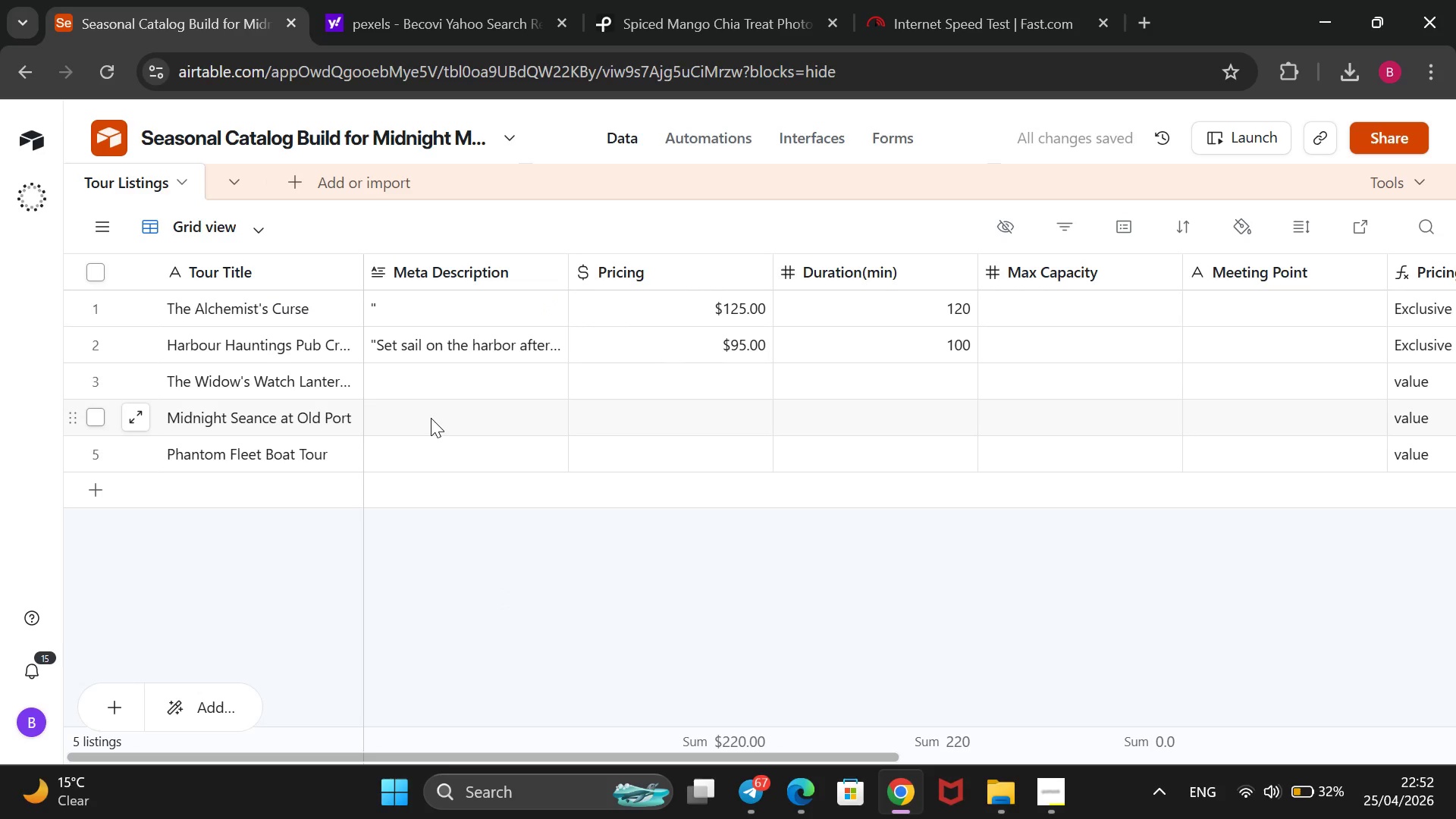 
hold_key(key=ControlLeft, duration=1.28)
 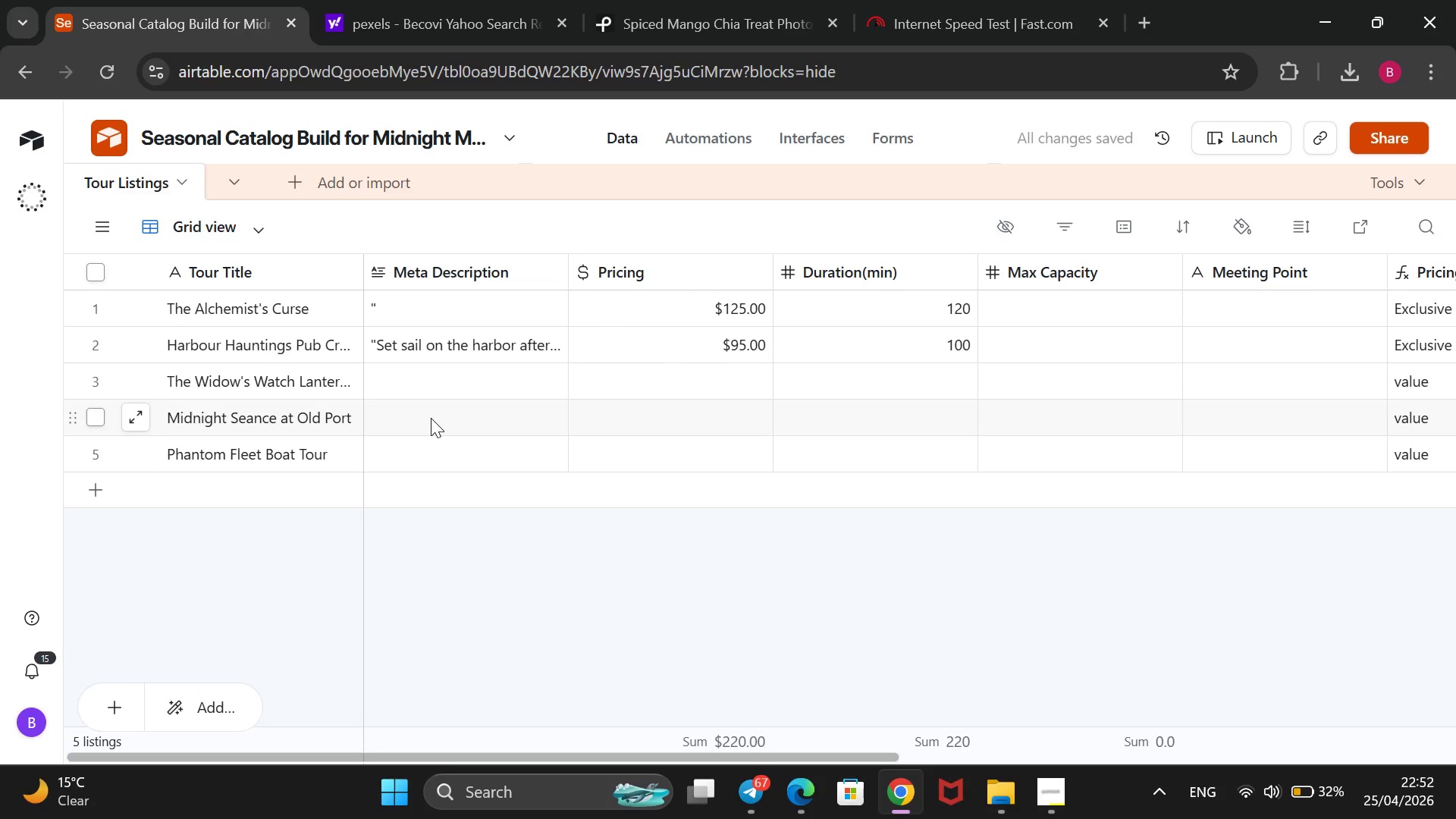 
key(Control+V)
 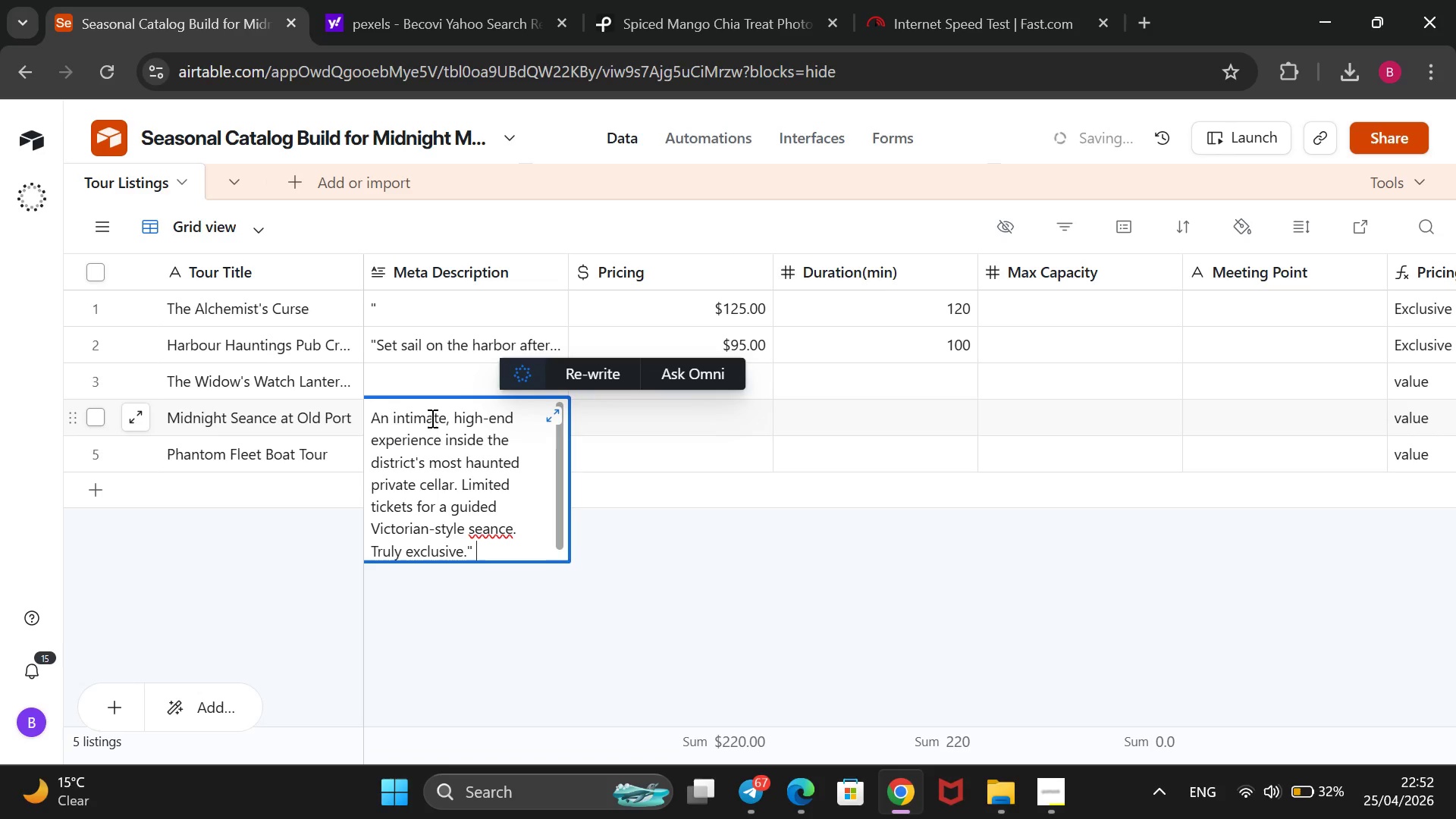 
wait(5.61)
 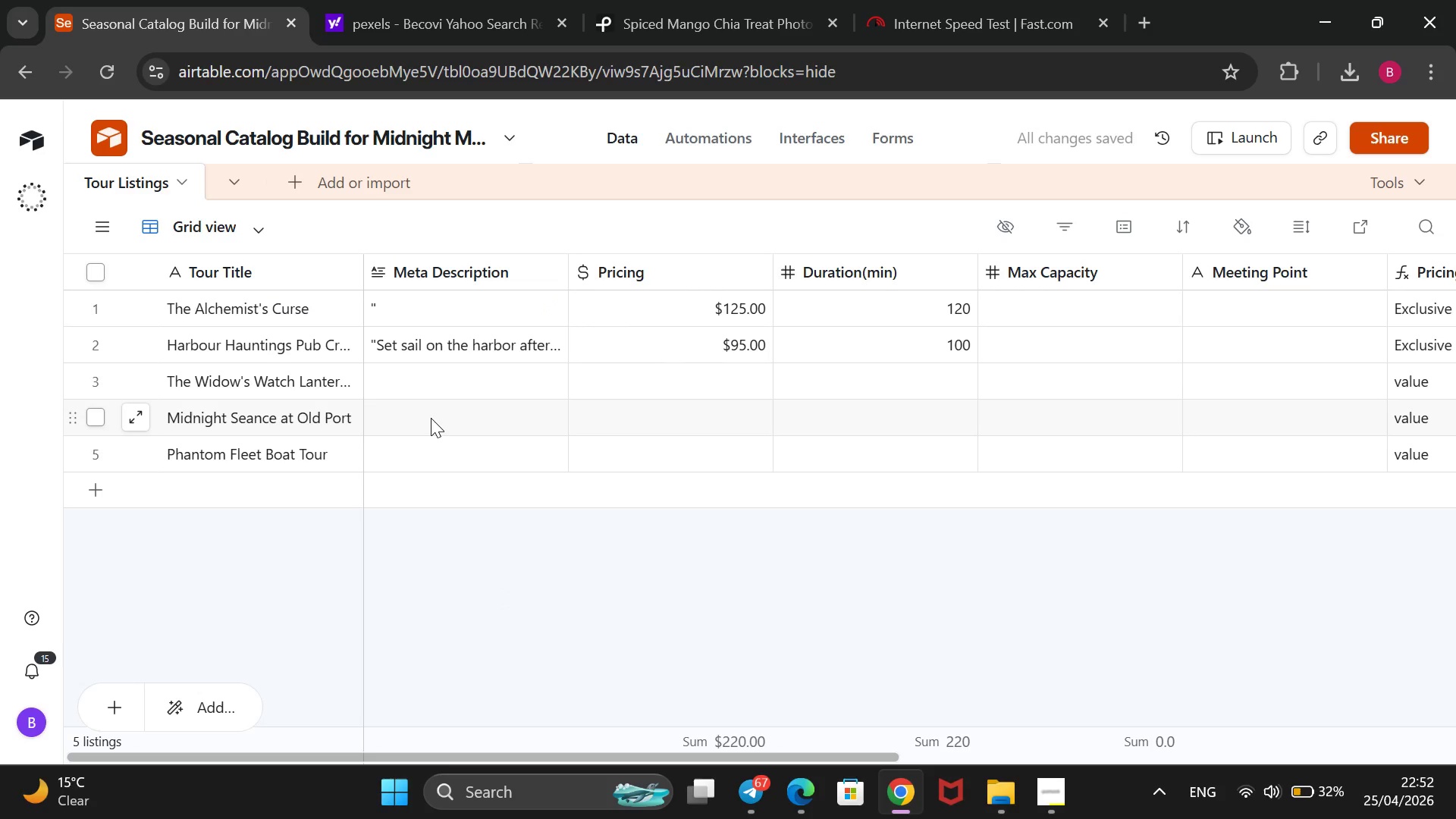 
key(ArrowUp)
 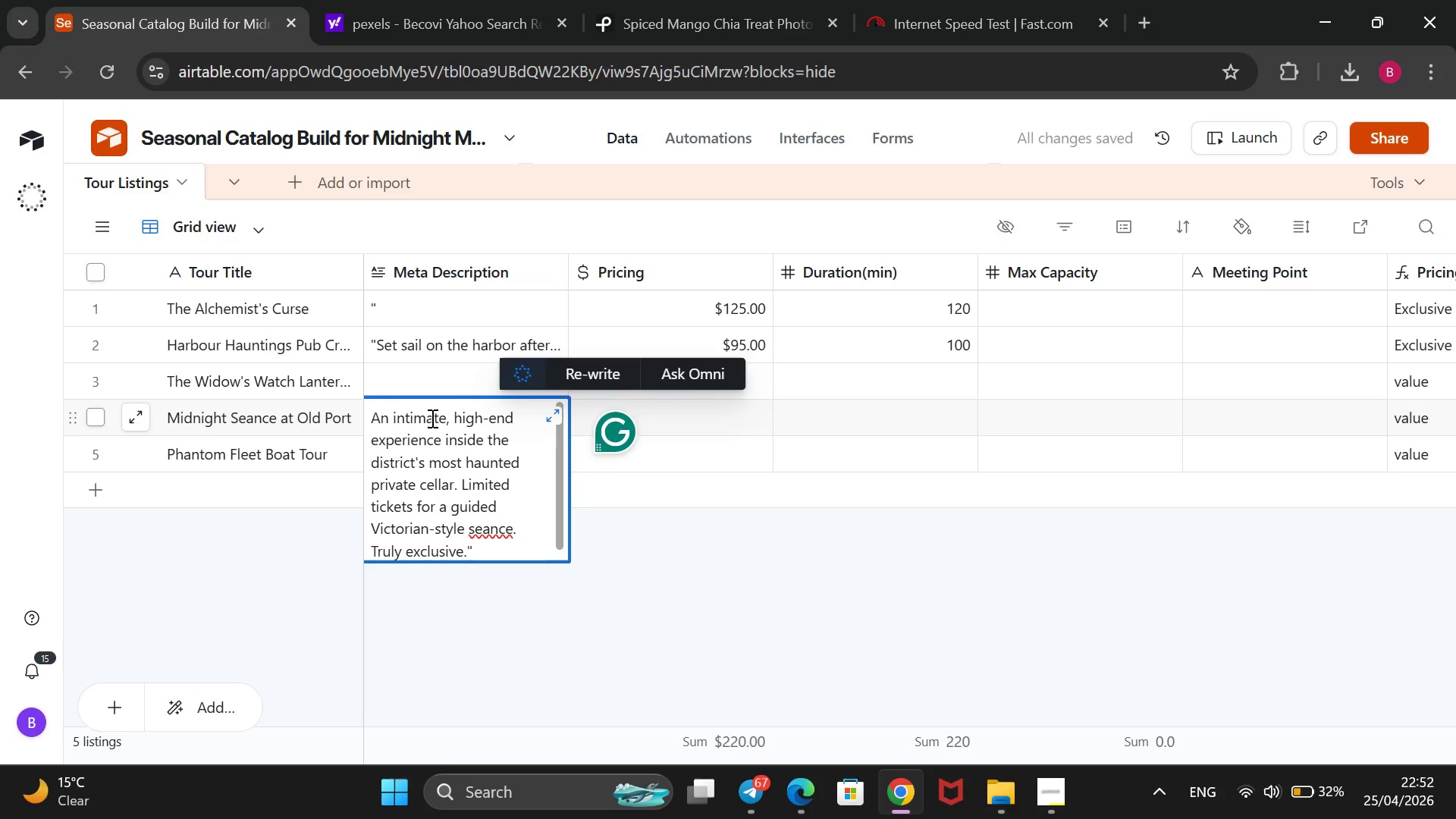 
key(ArrowUp)
 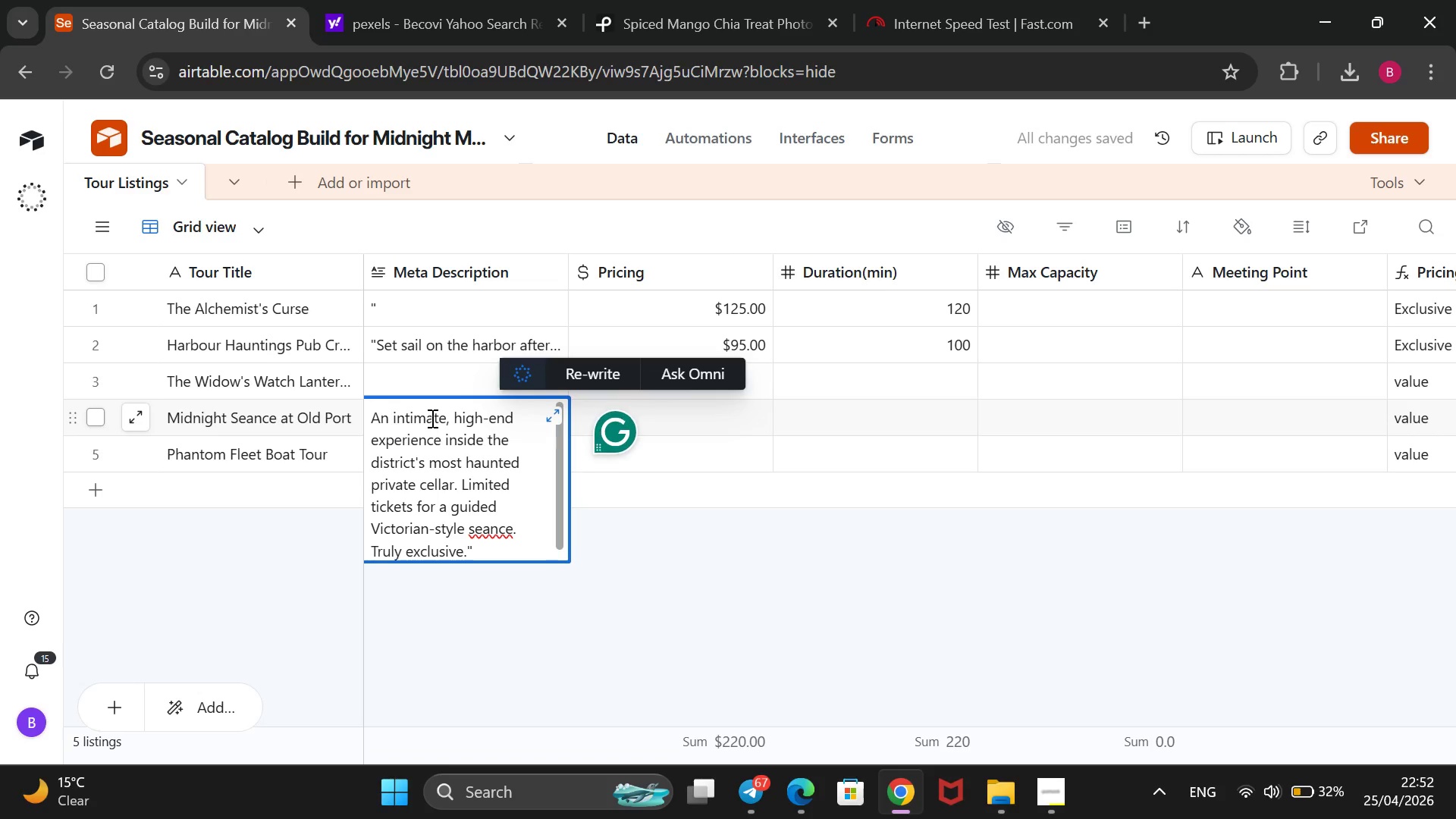 
key(ArrowUp)
 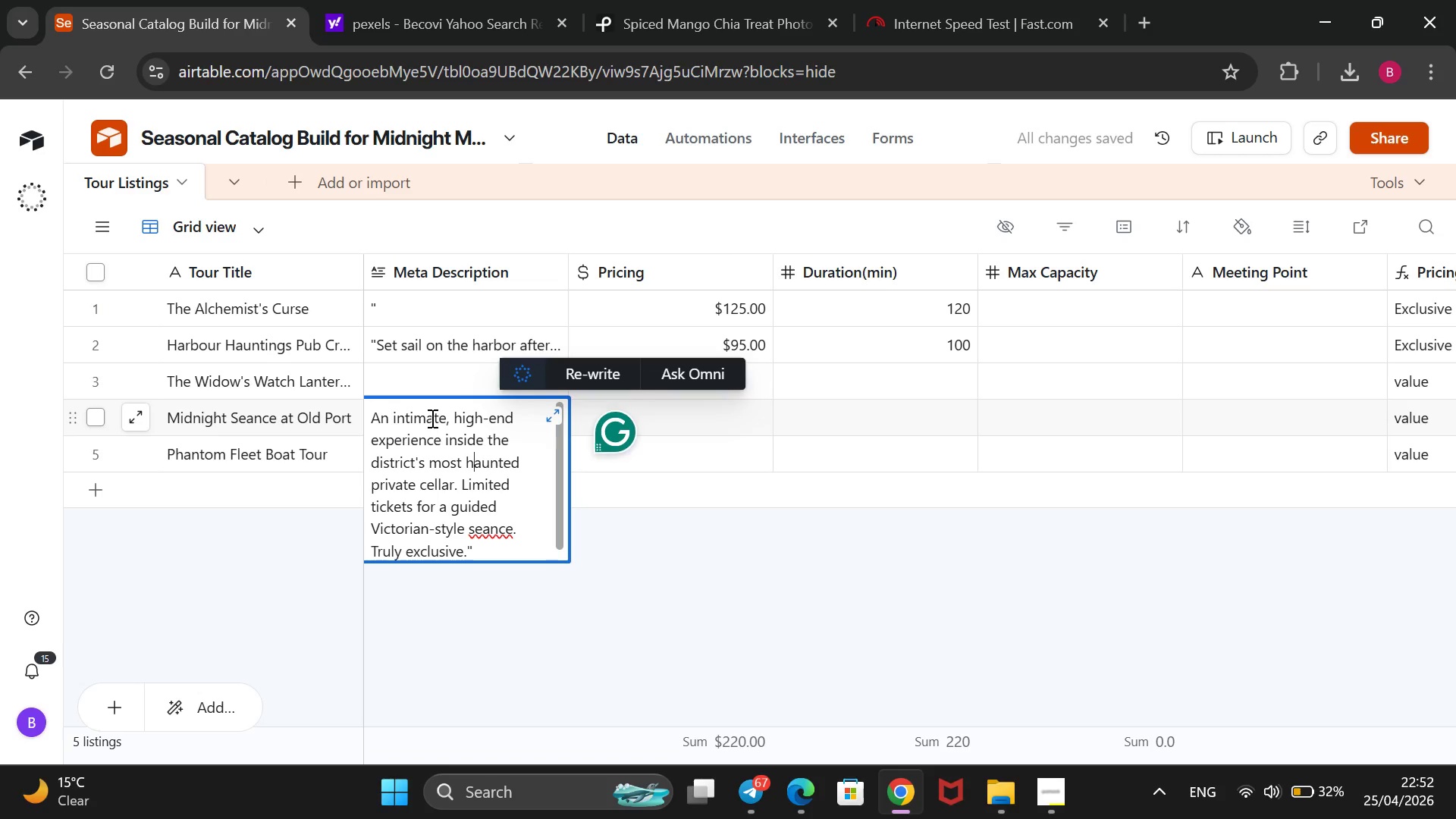 
key(ArrowUp)
 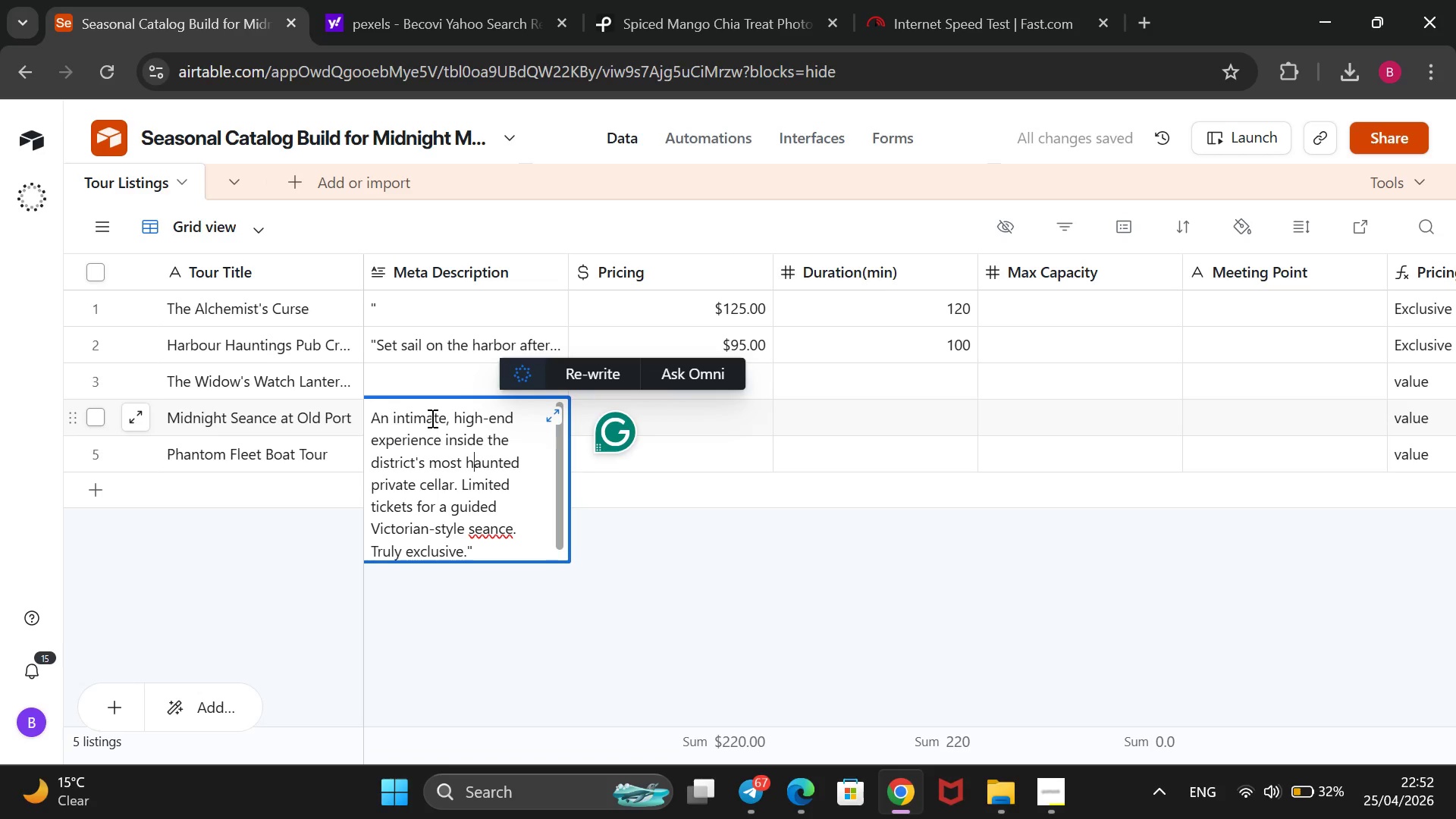 
key(ArrowUp)
 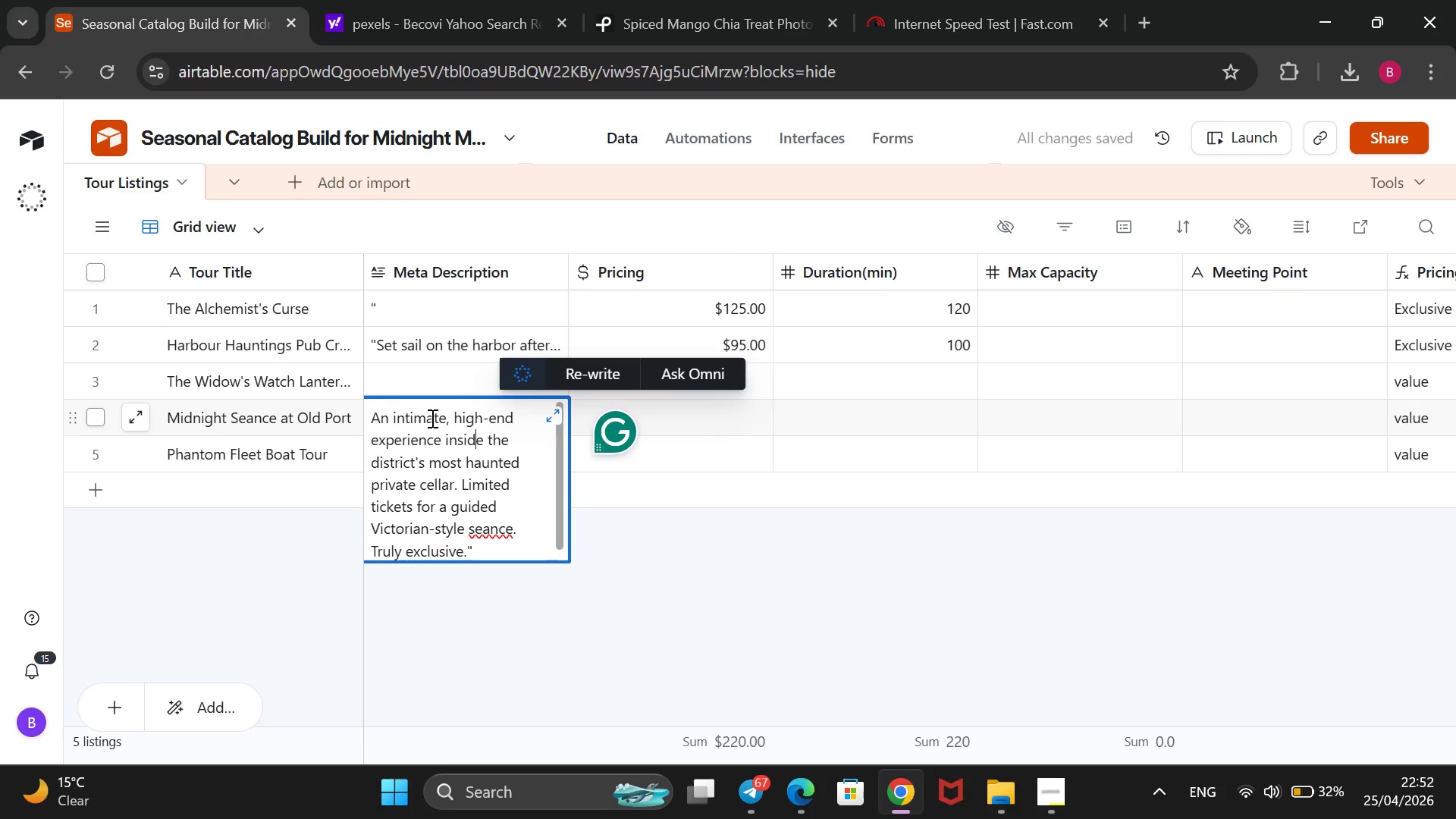 
key(ArrowUp)
 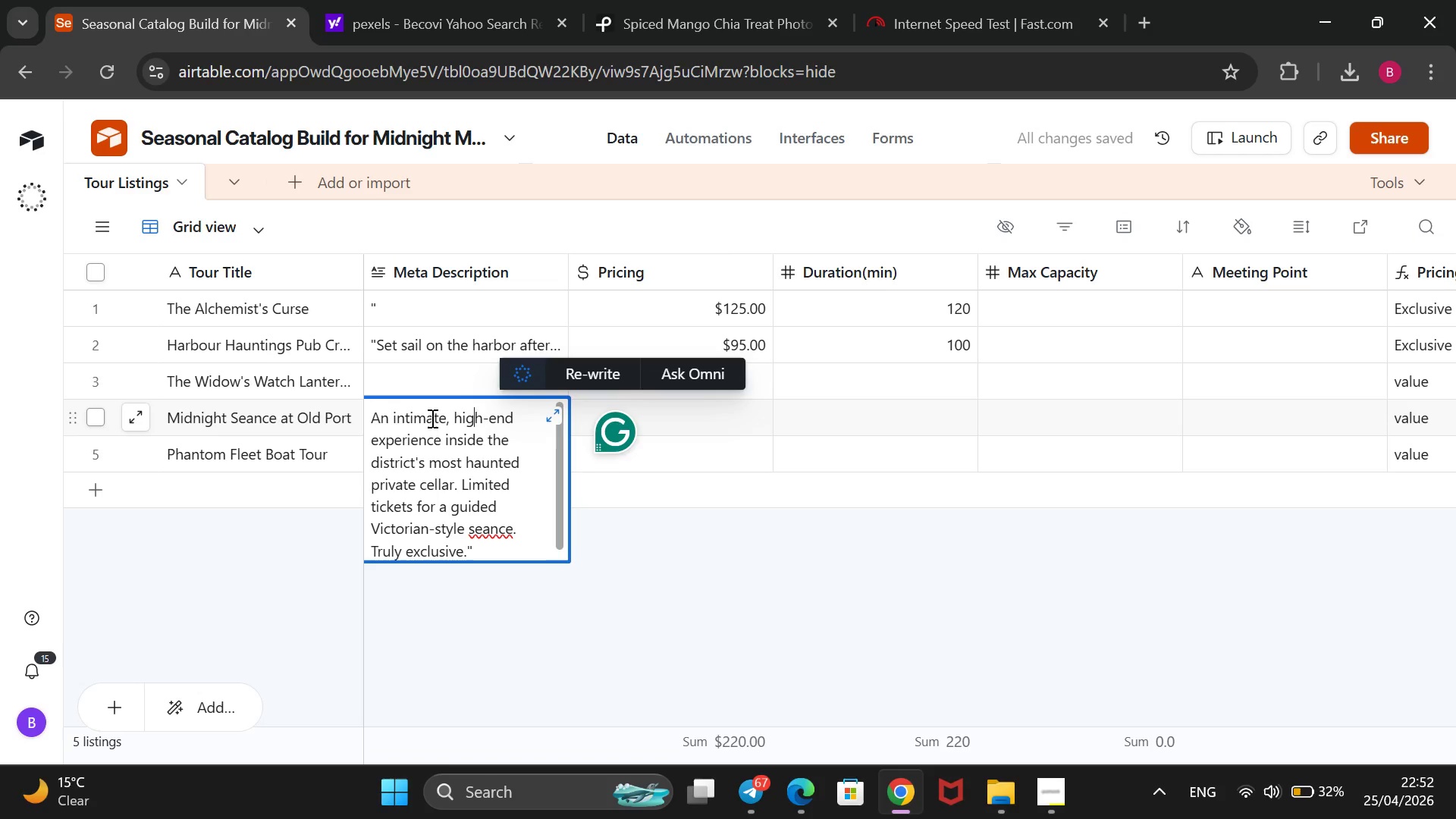 
key(ArrowUp)
 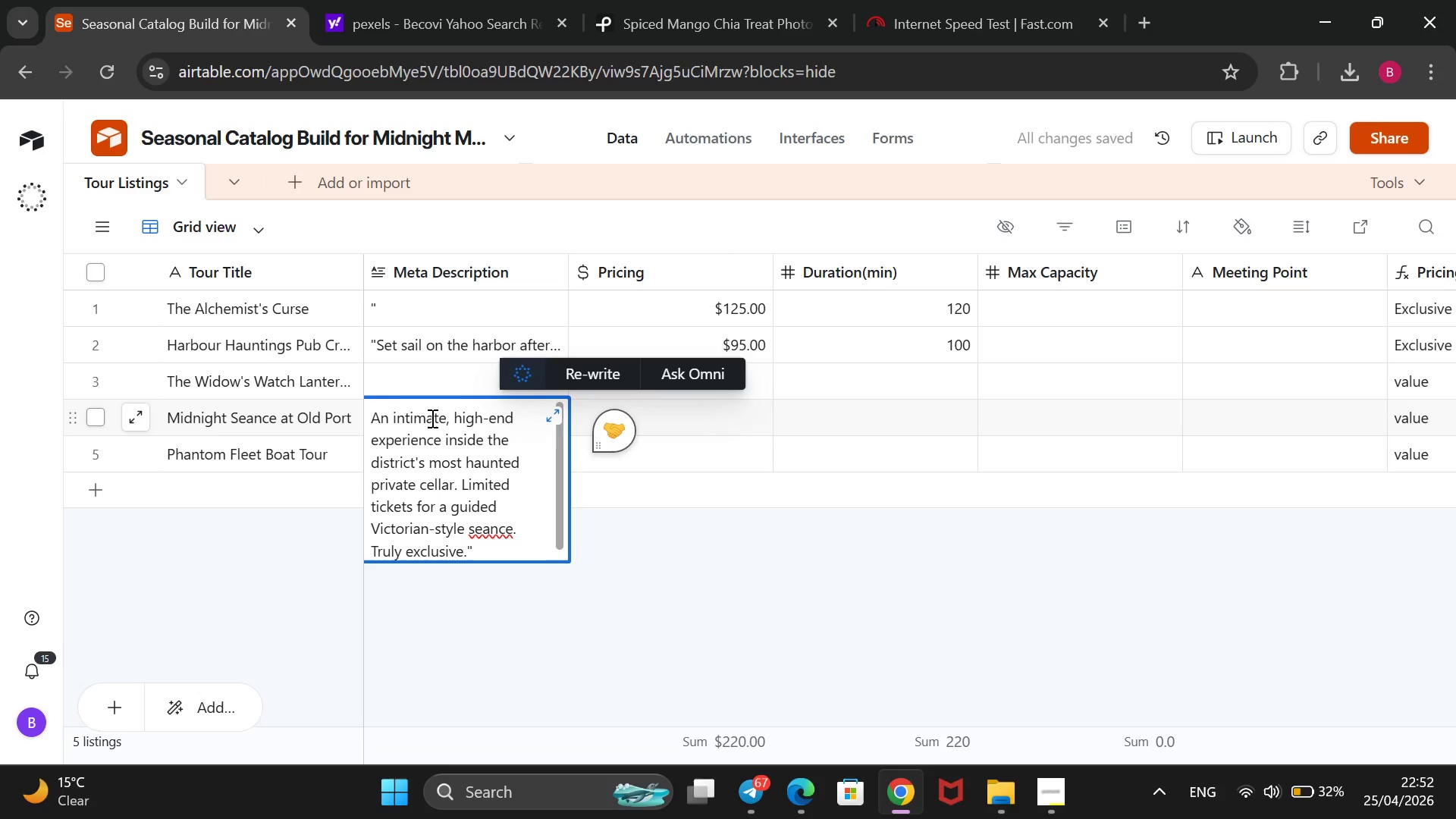 
key(Shift+2)
 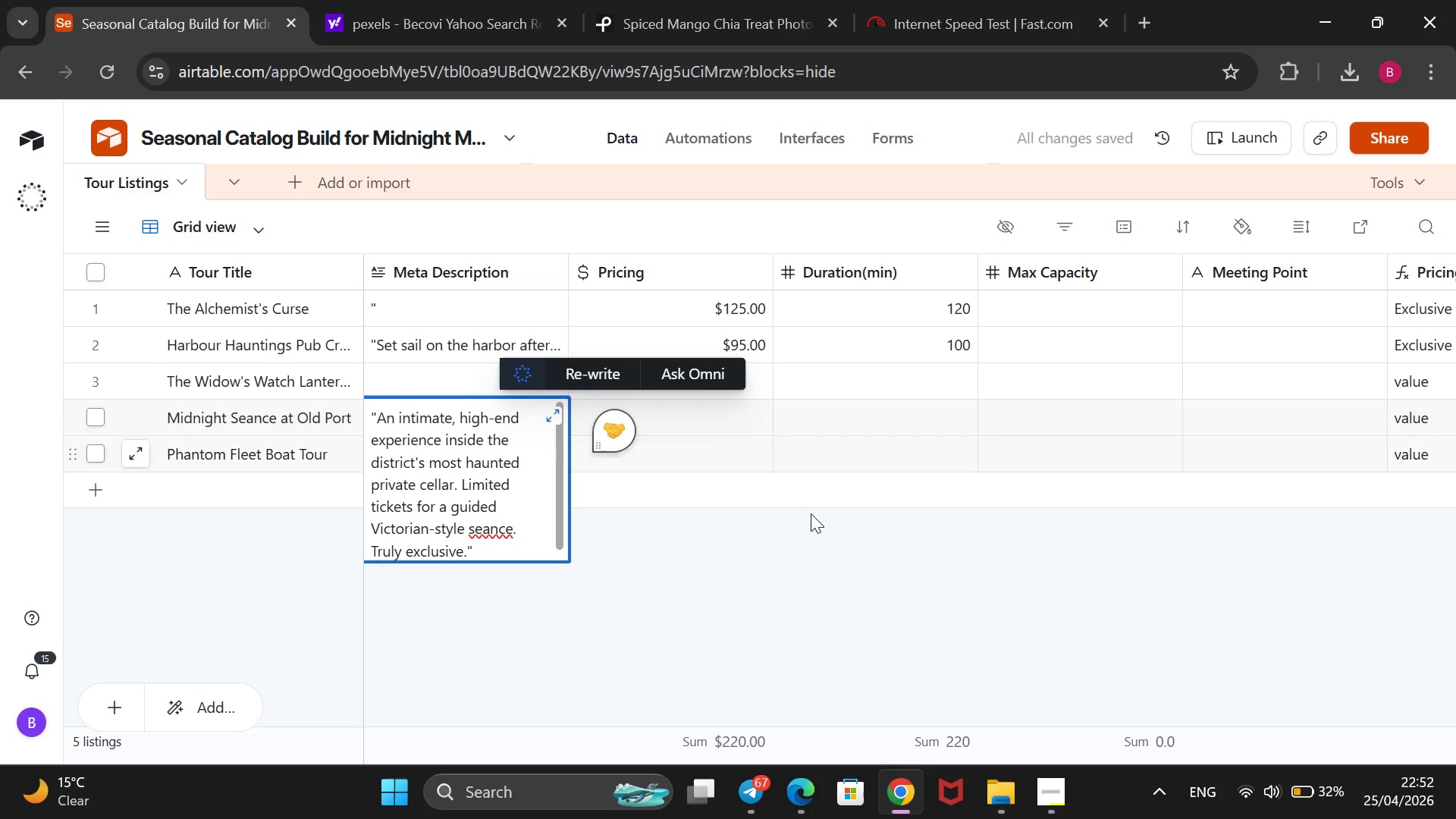 
left_click([774, 536])
 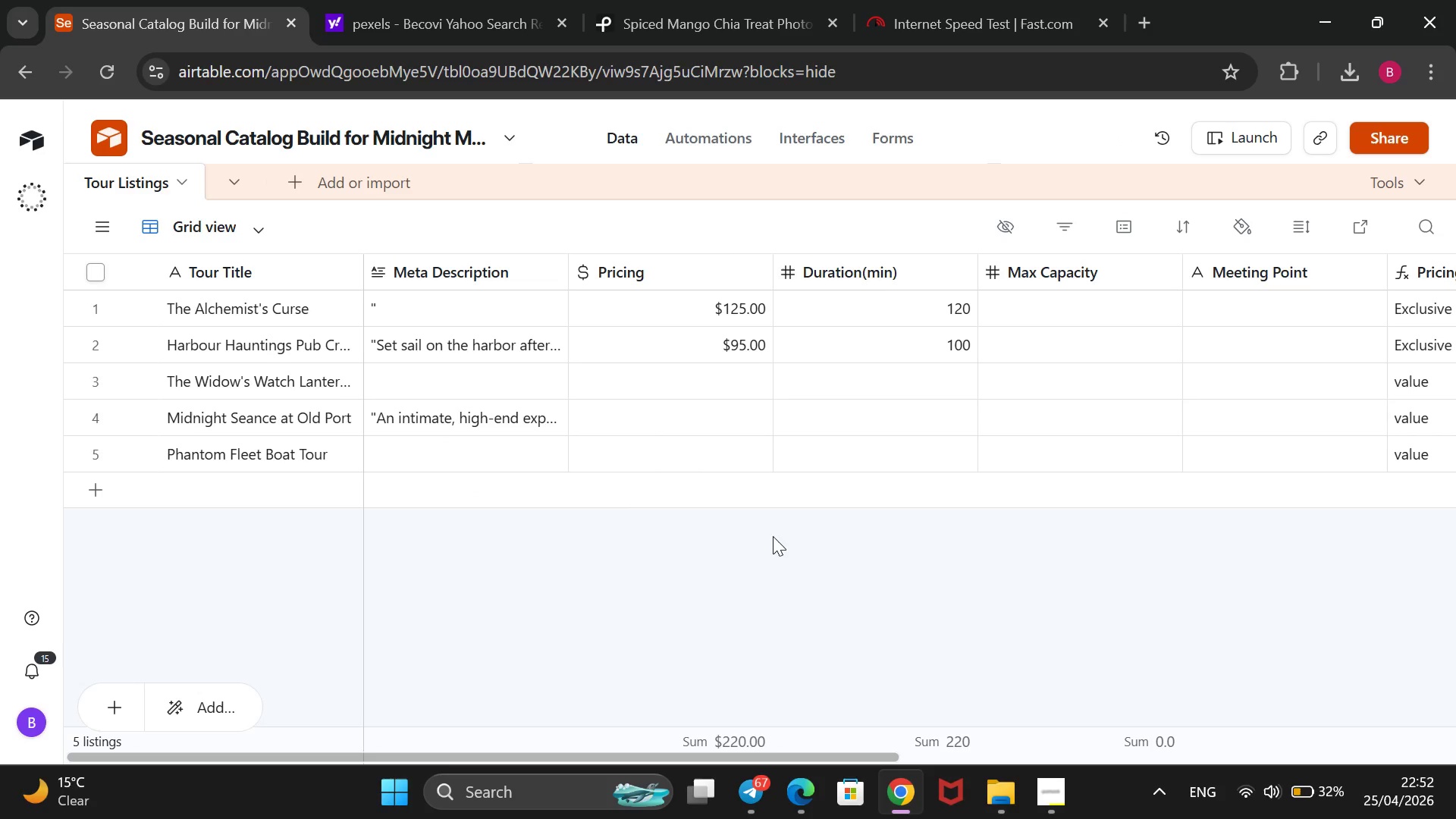 
wait(11.12)
 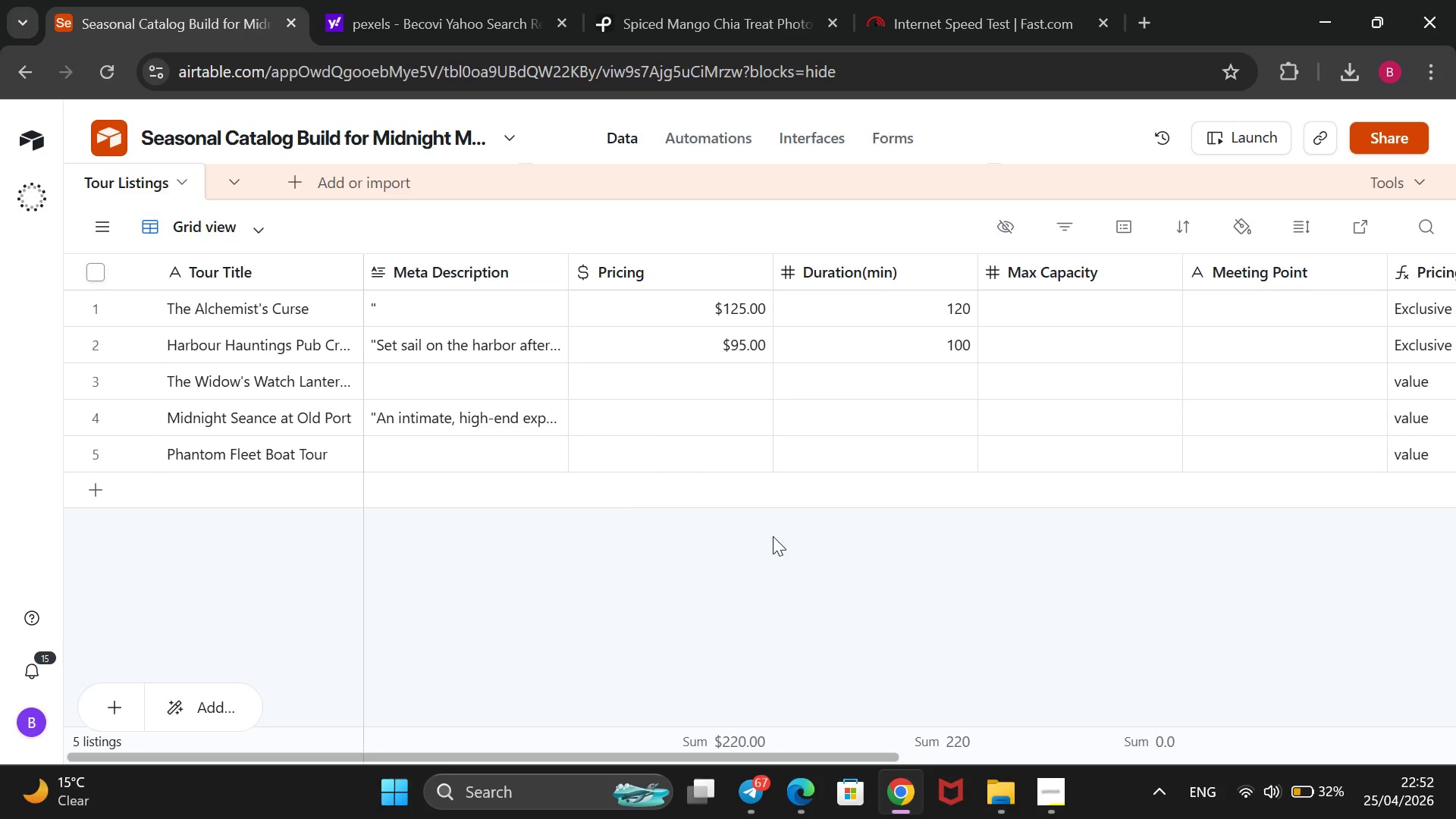 
double_click([508, 346])
 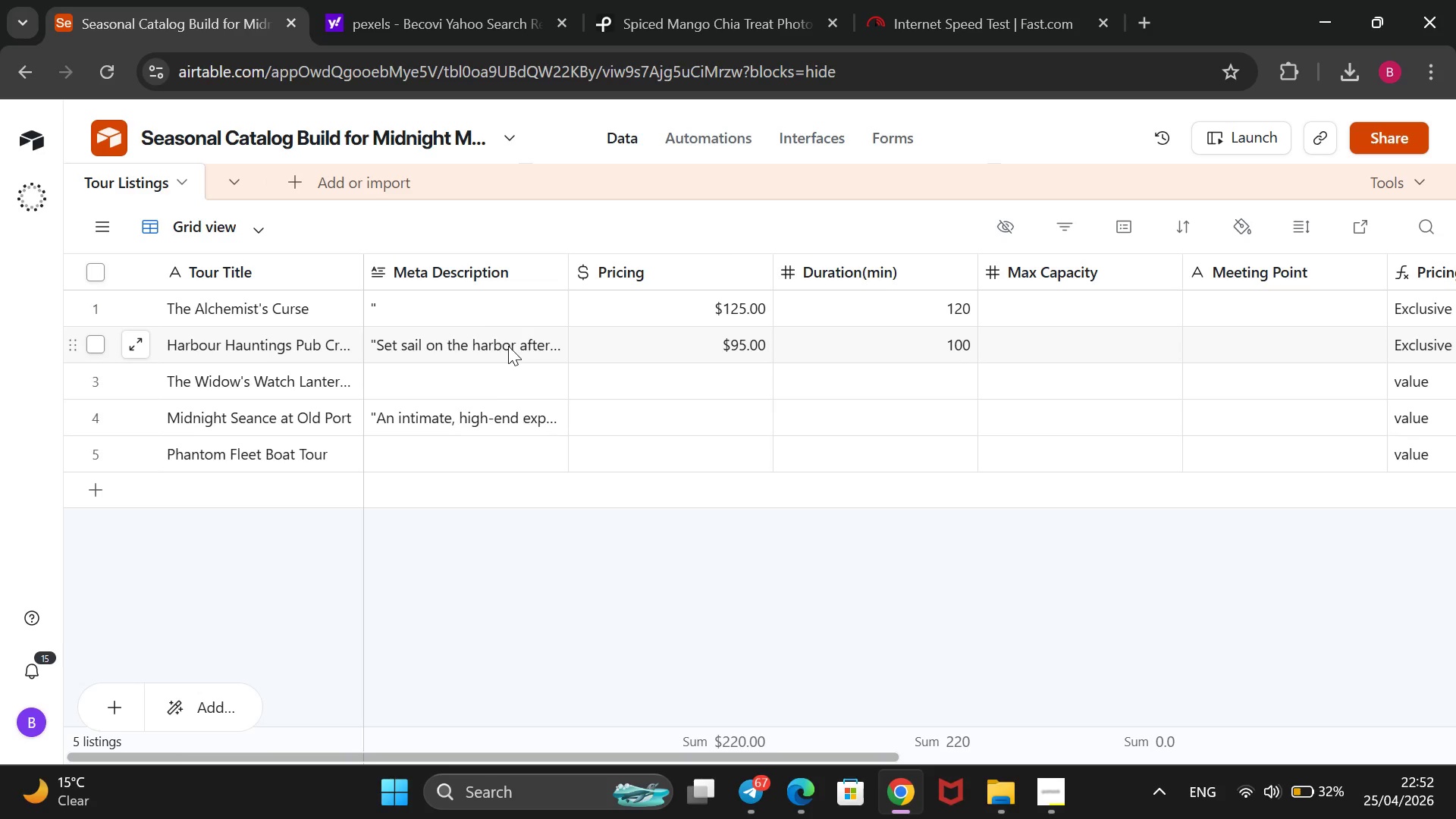 
triple_click([508, 346])
 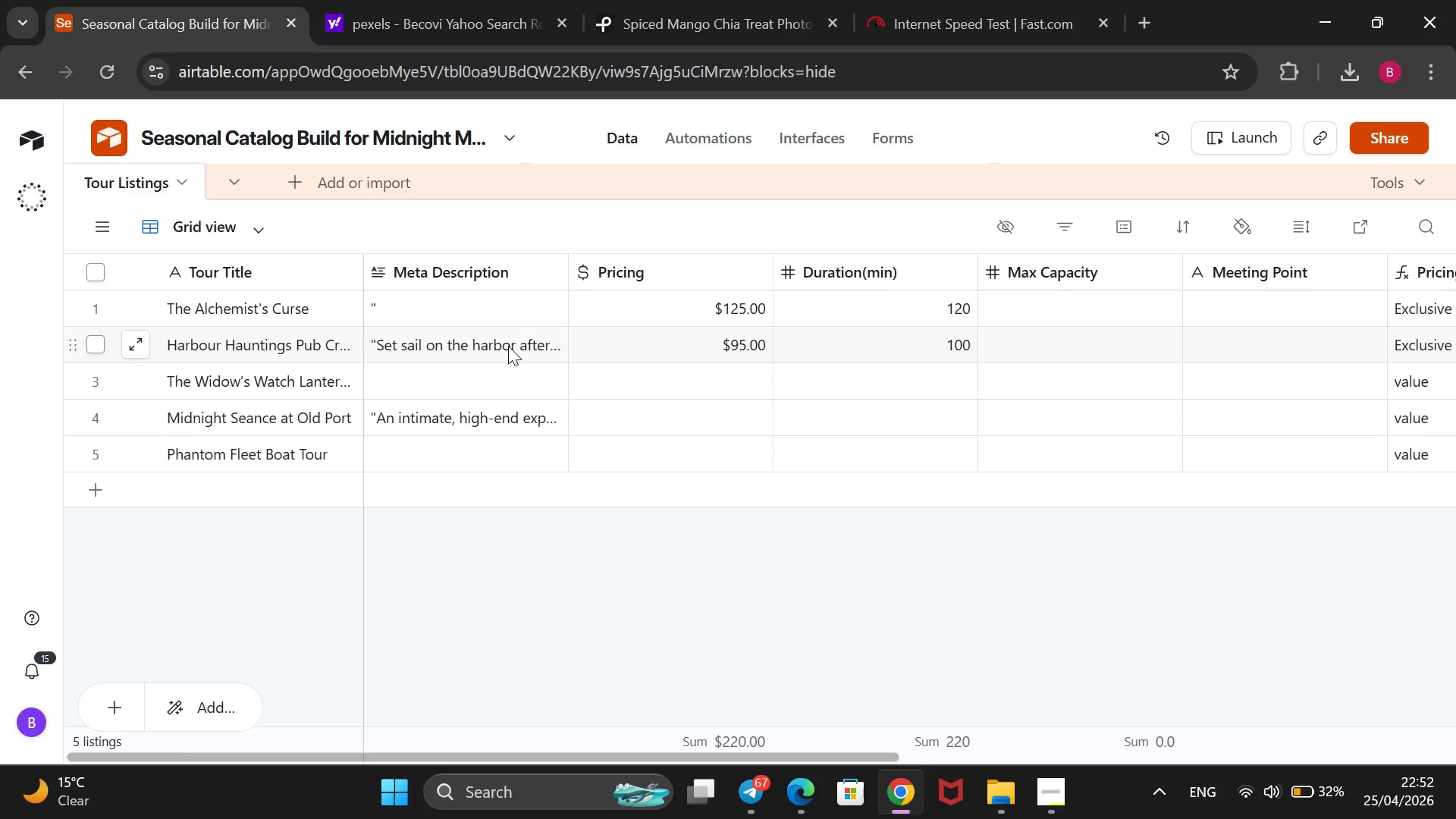 
wait(8.89)
 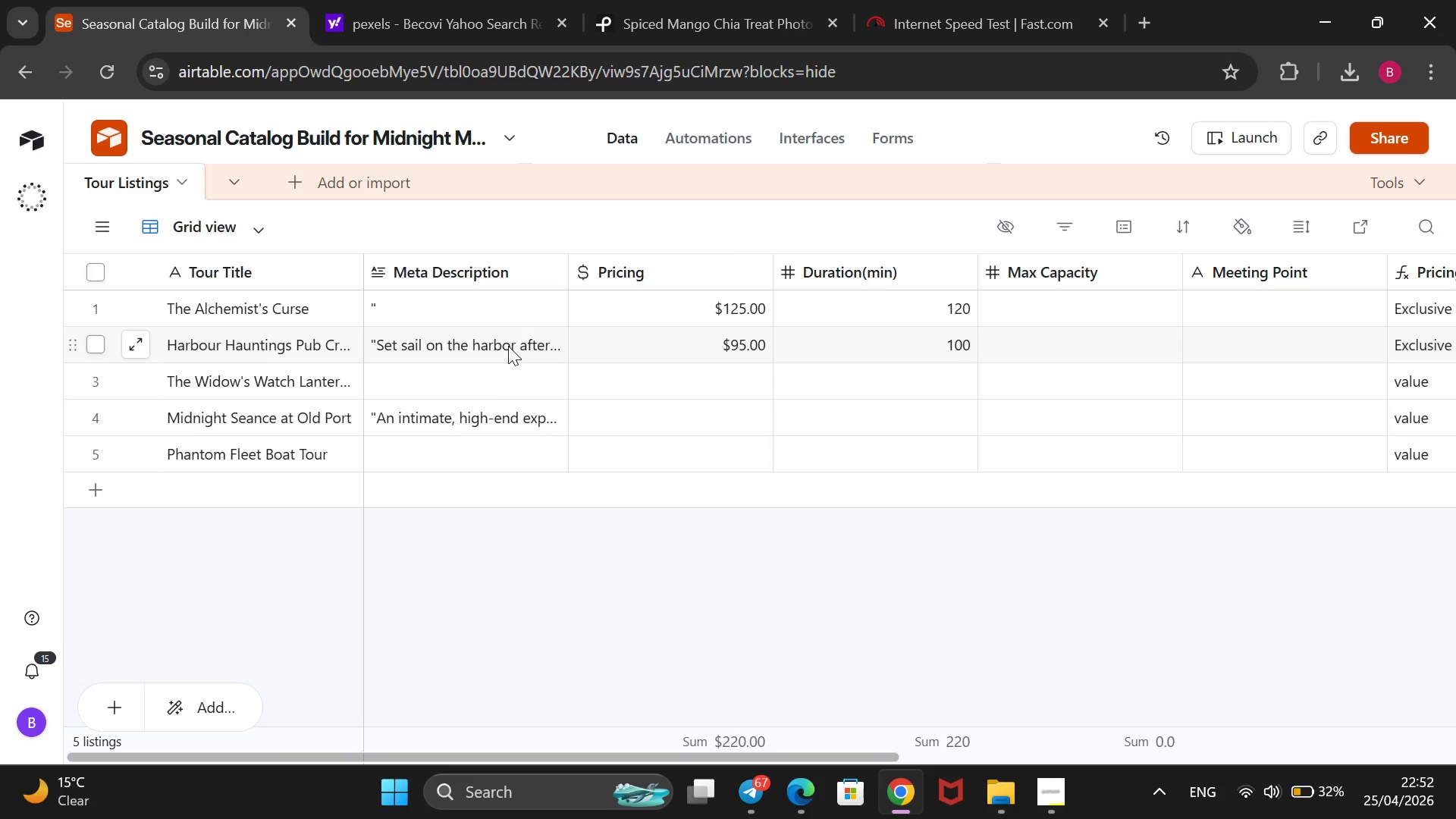 
scroll: coordinate [476, 410], scroll_direction: up, amount: 2.0
 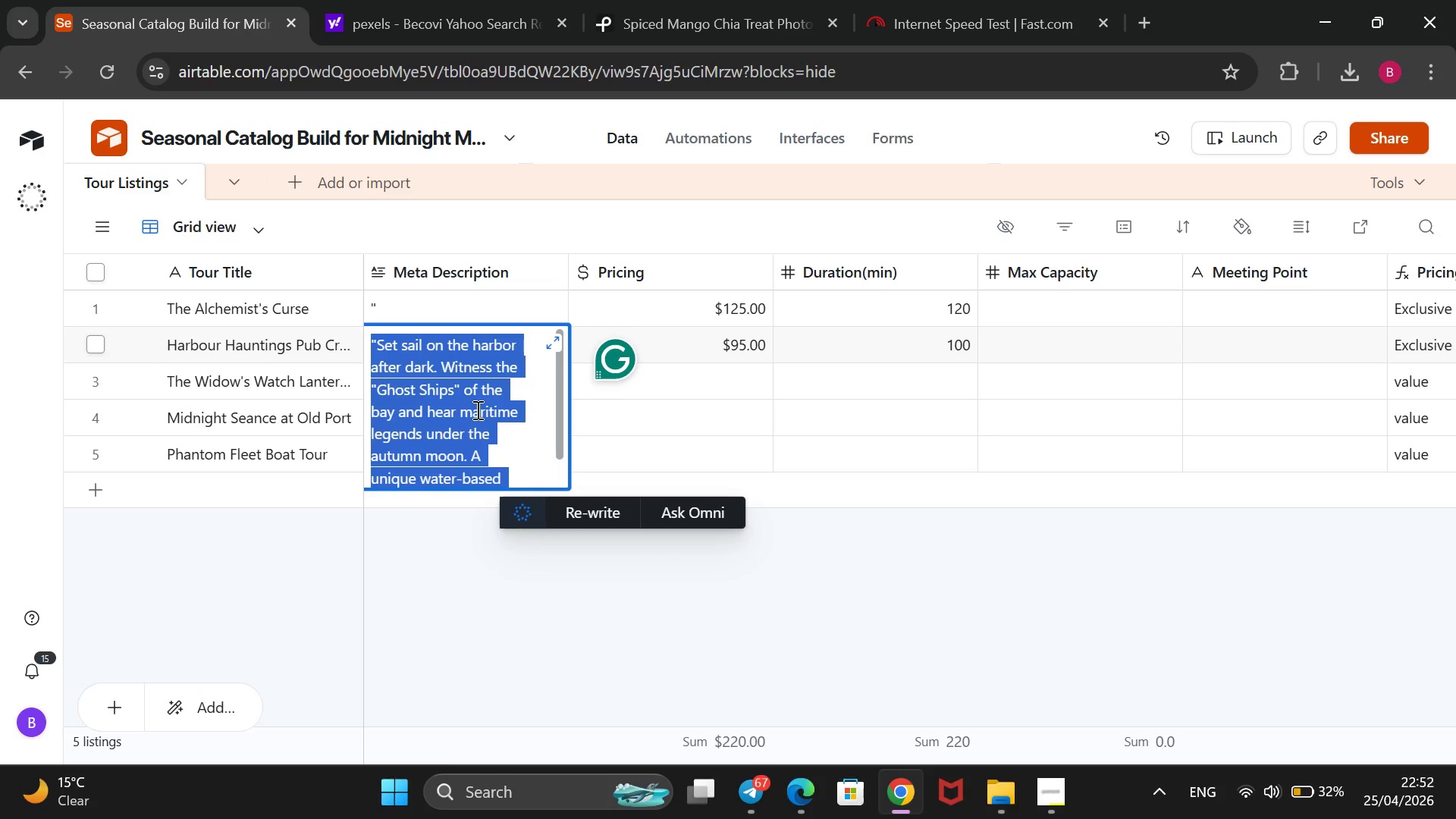 
key(Control+X)
 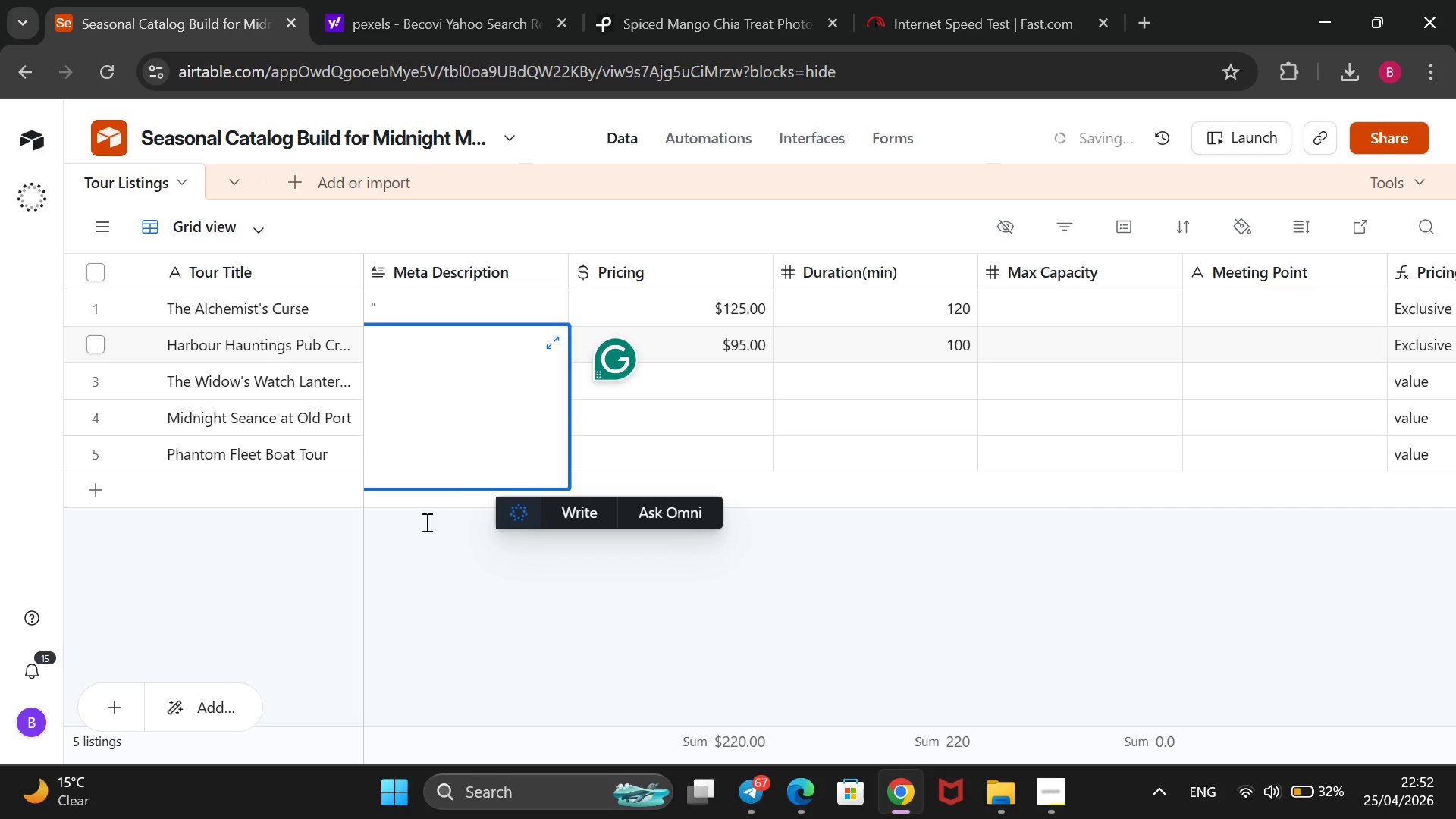 
left_click([410, 570])
 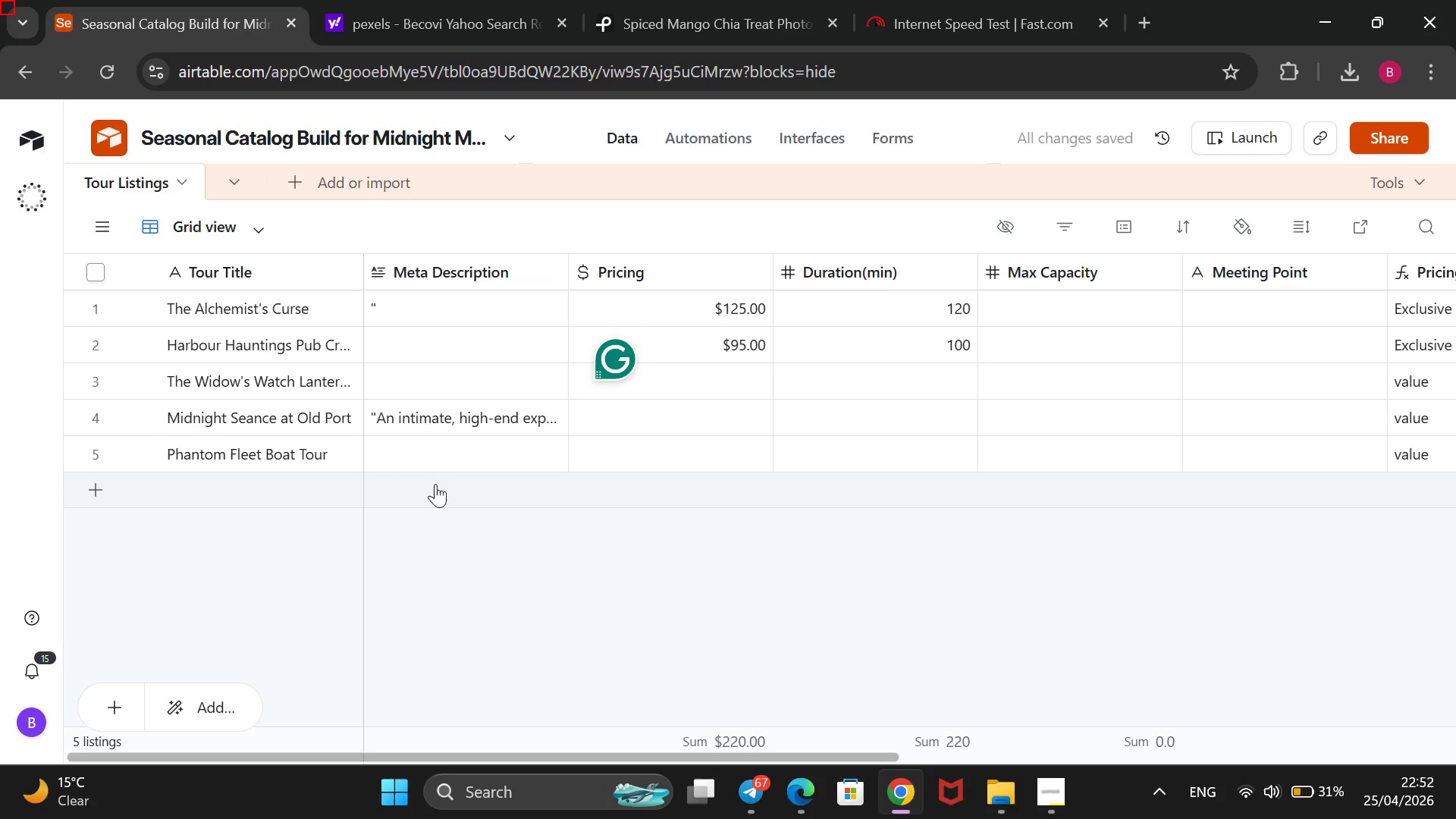 
double_click([435, 452])
 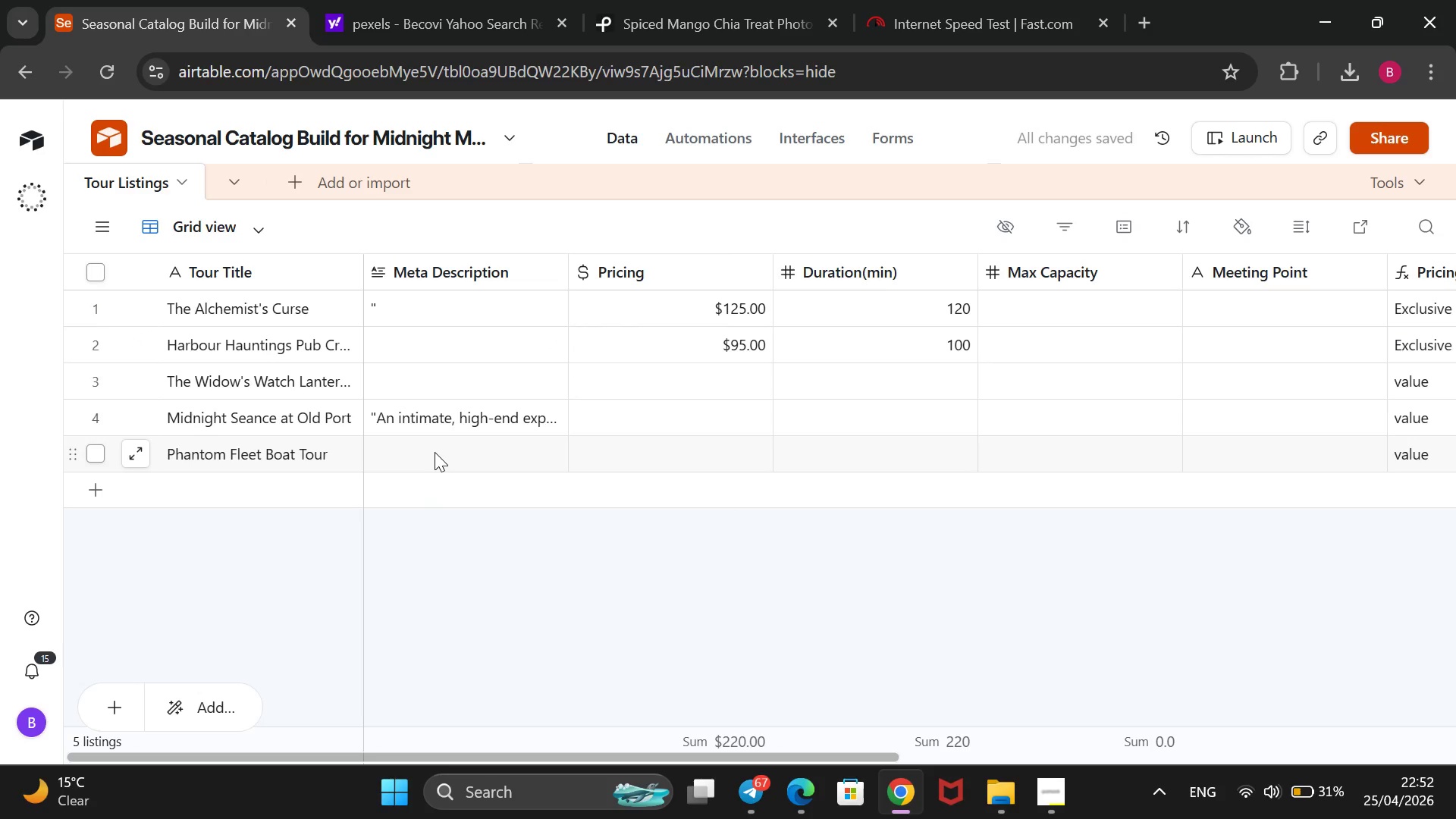 
key(Control+V)
 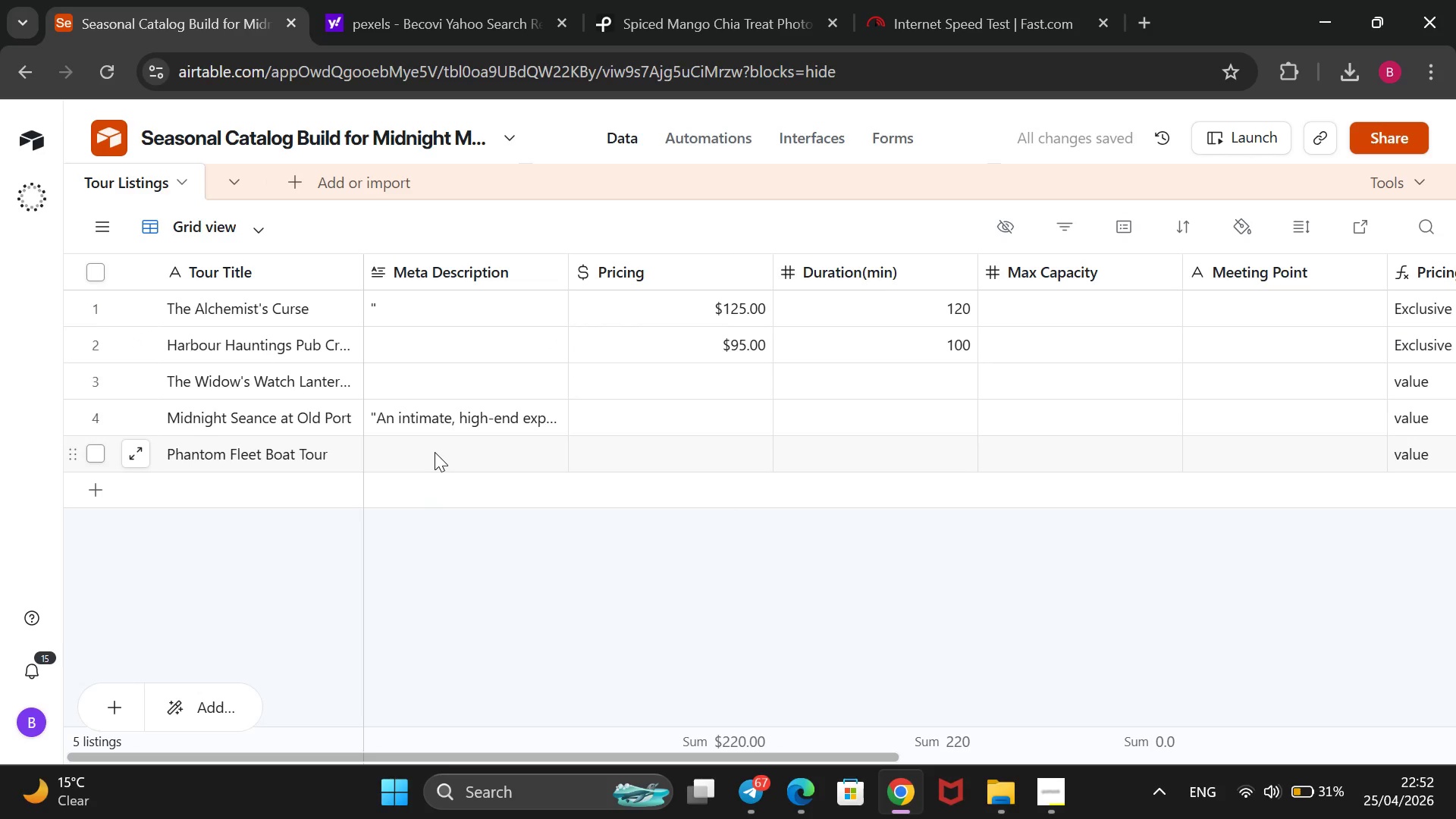 
wait(9.83)
 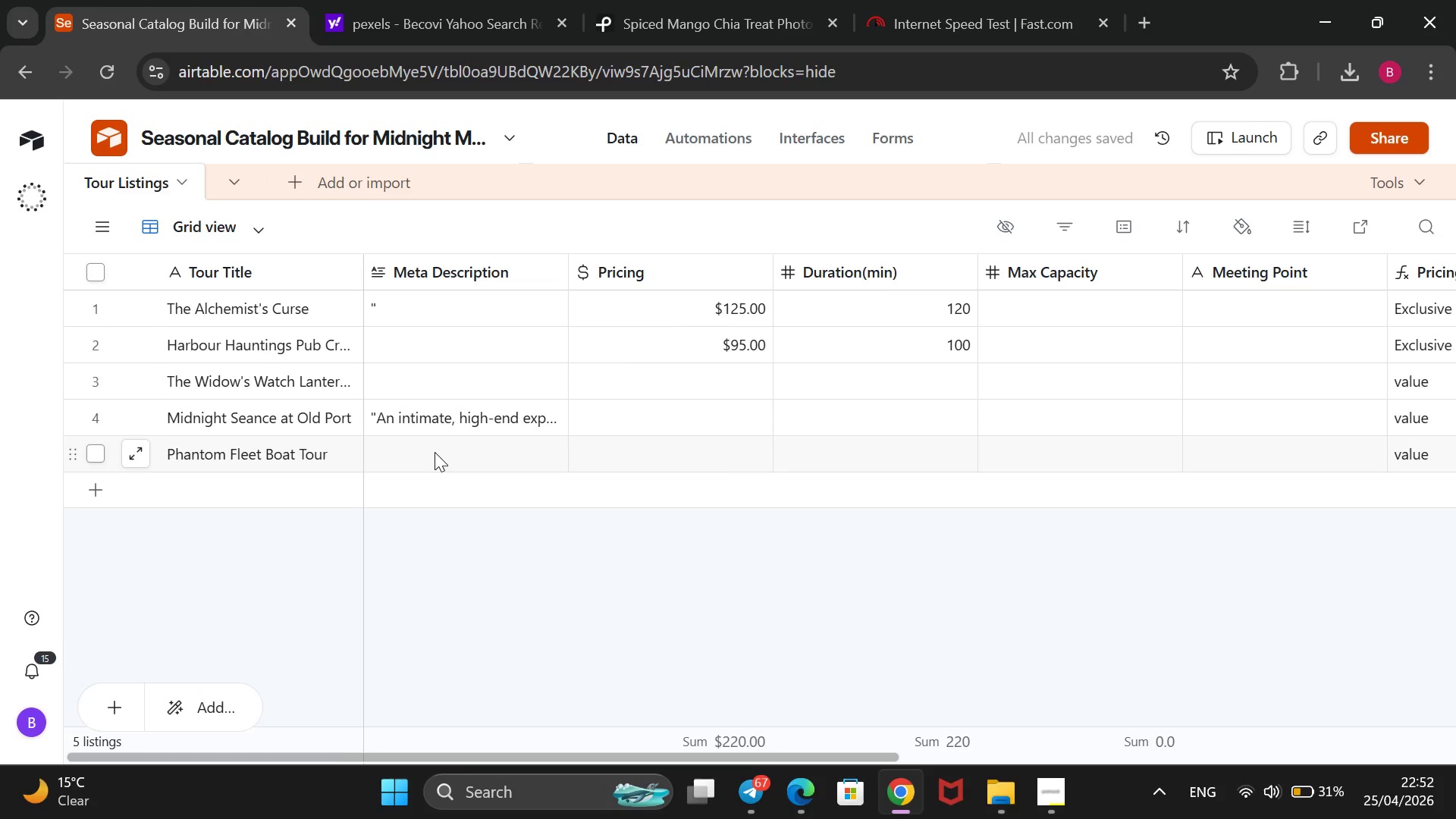 
key(Control+V)
 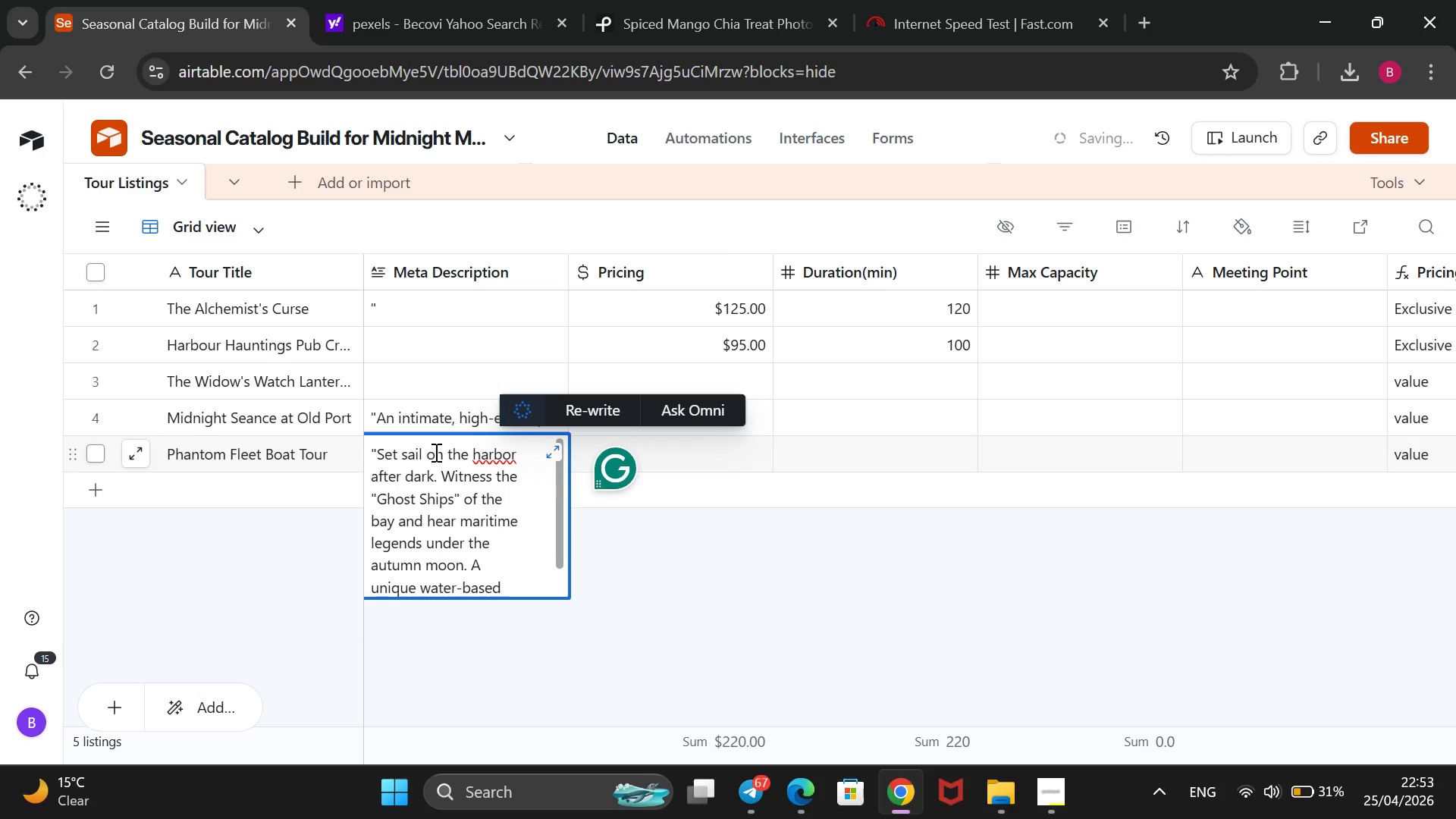 
scroll: coordinate [435, 452], scroll_direction: down, amount: 5.0
 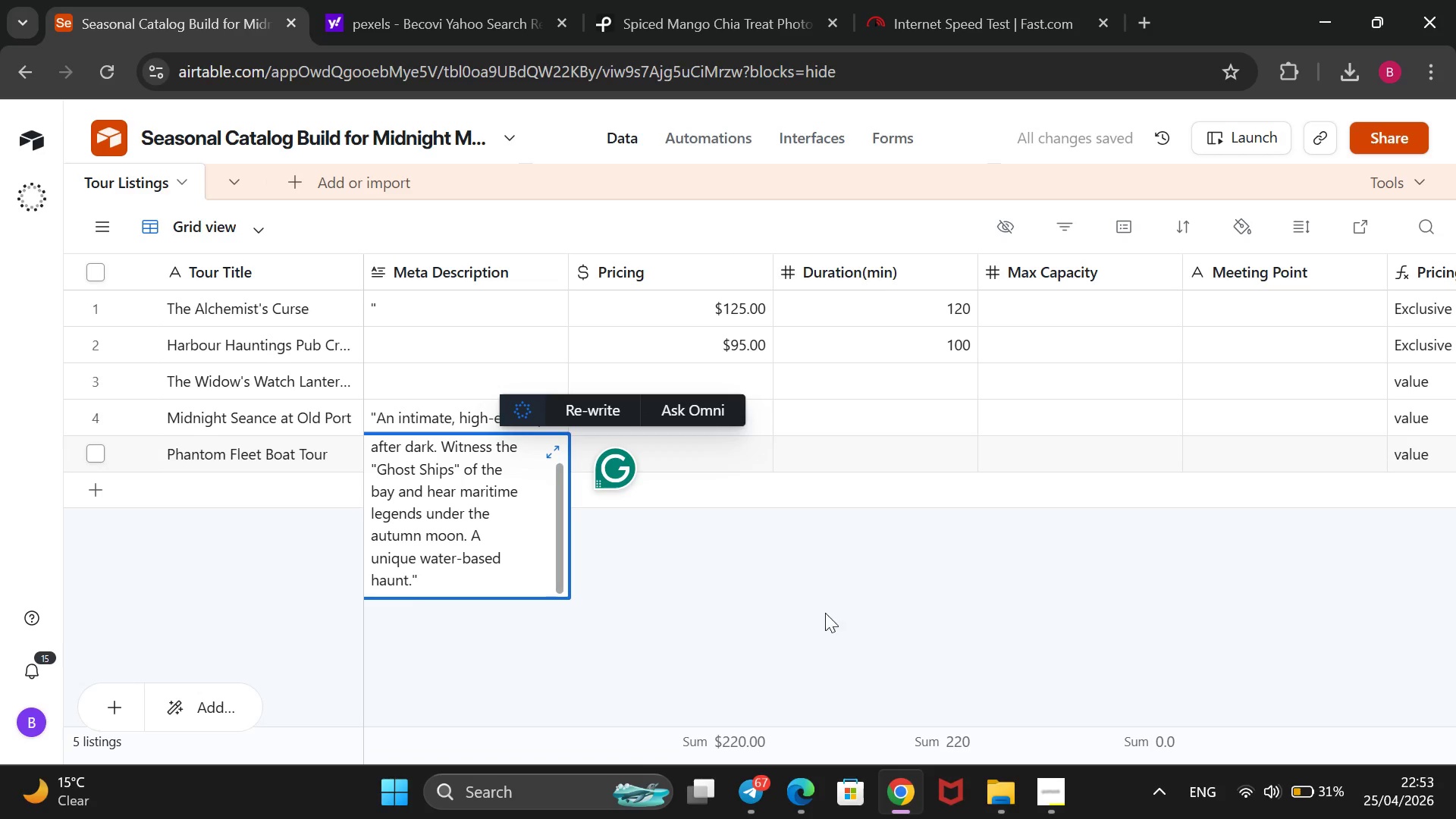 
left_click([832, 609])
 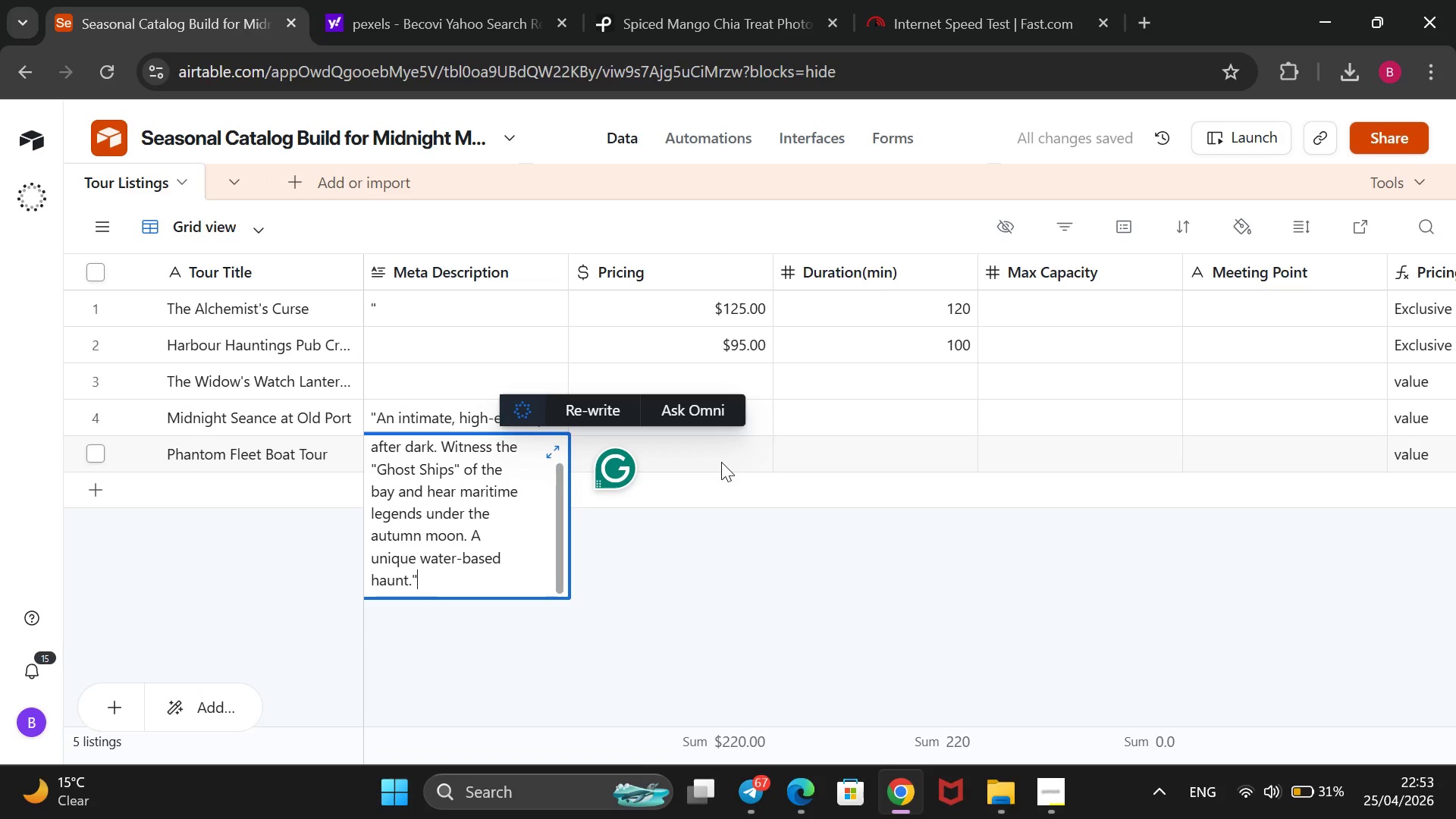 
double_click([721, 462])
 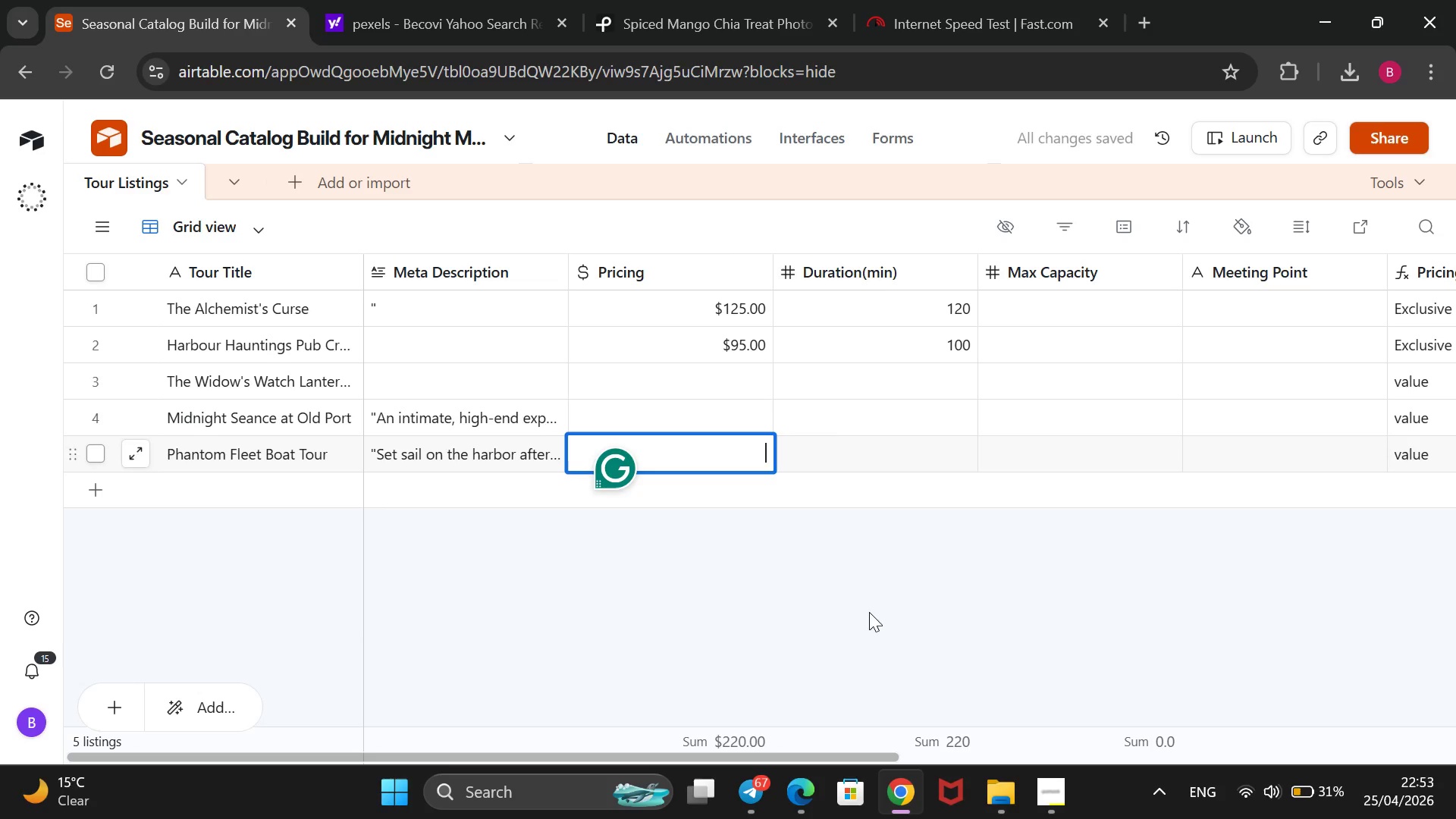 
wait(7.33)
 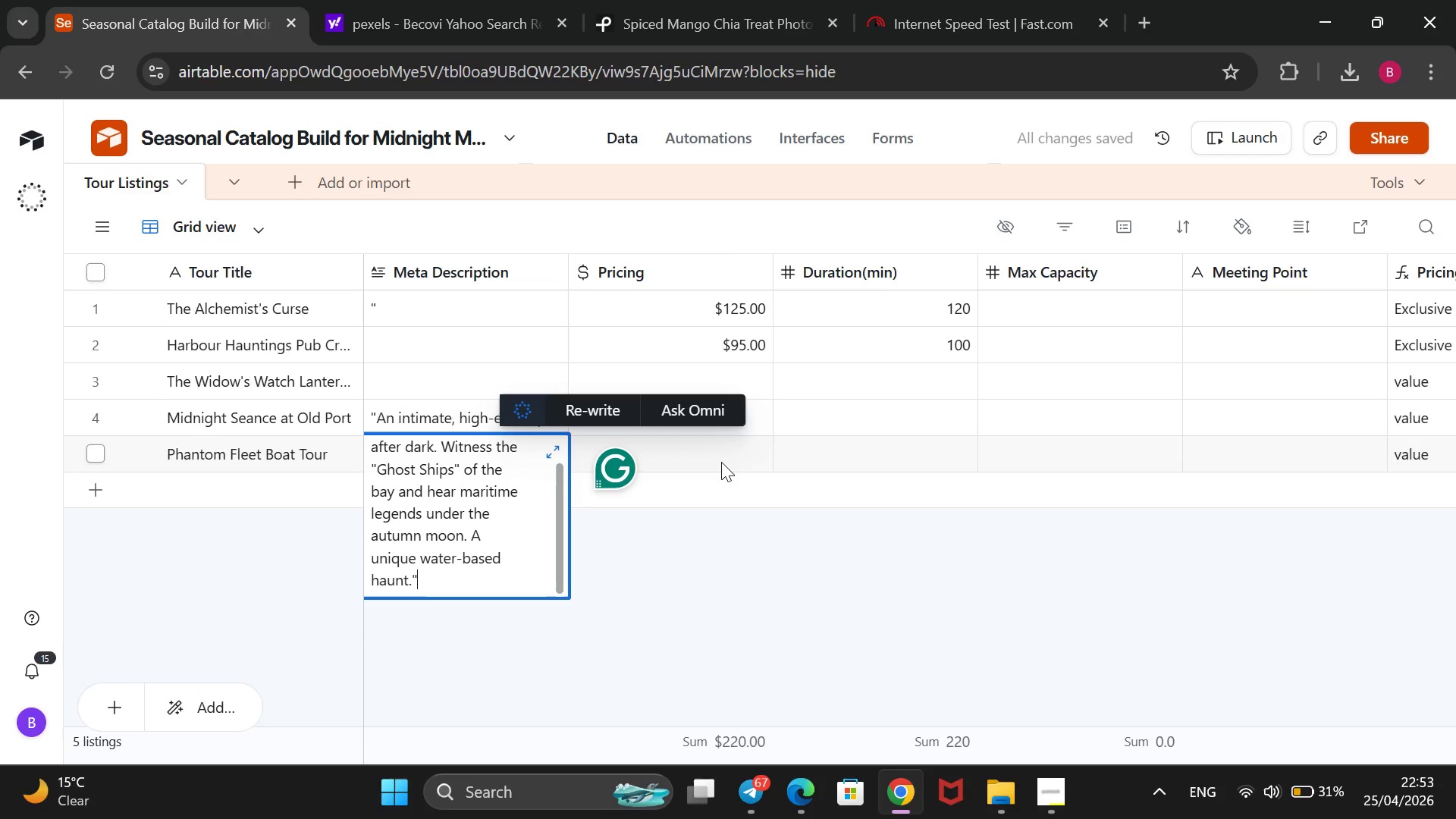 
left_click([1059, 792])